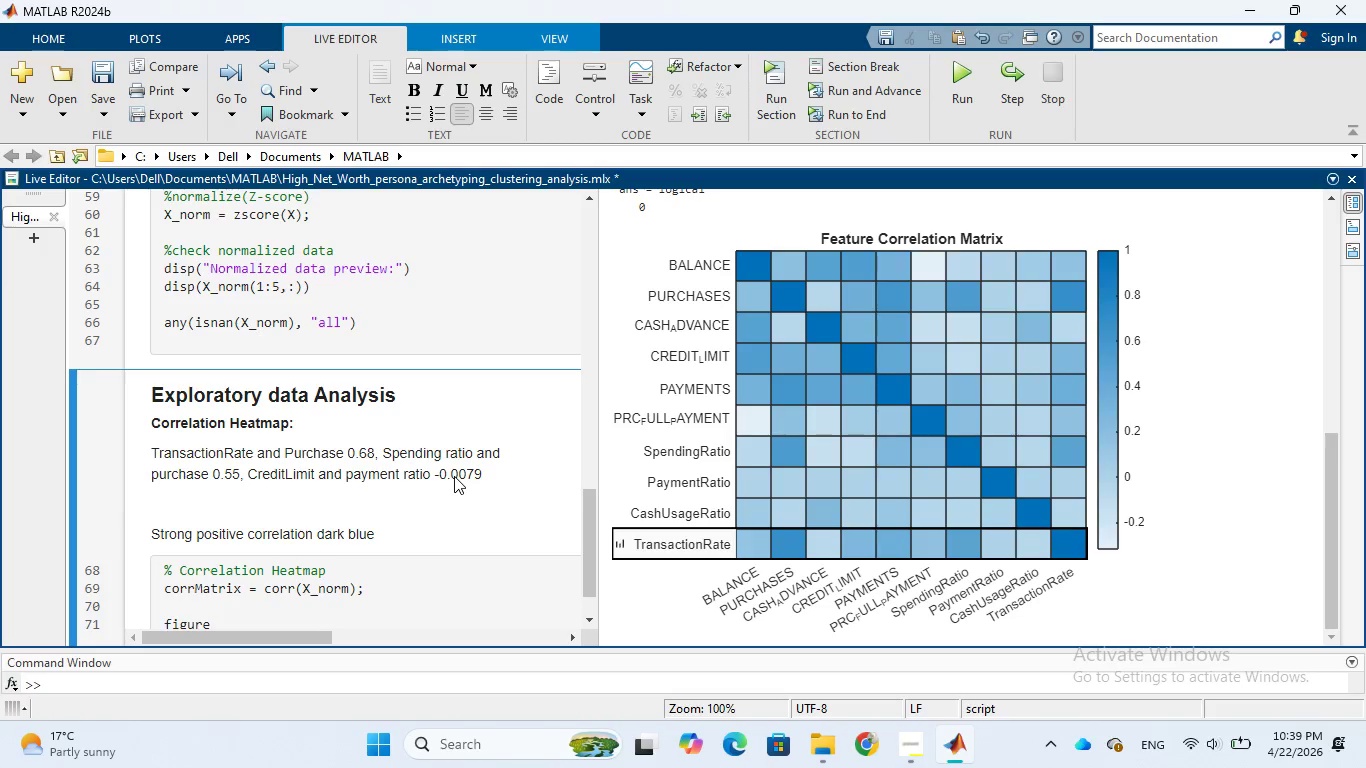 
type(w)
key(Backspace)
type(er)
key(Backspace)
 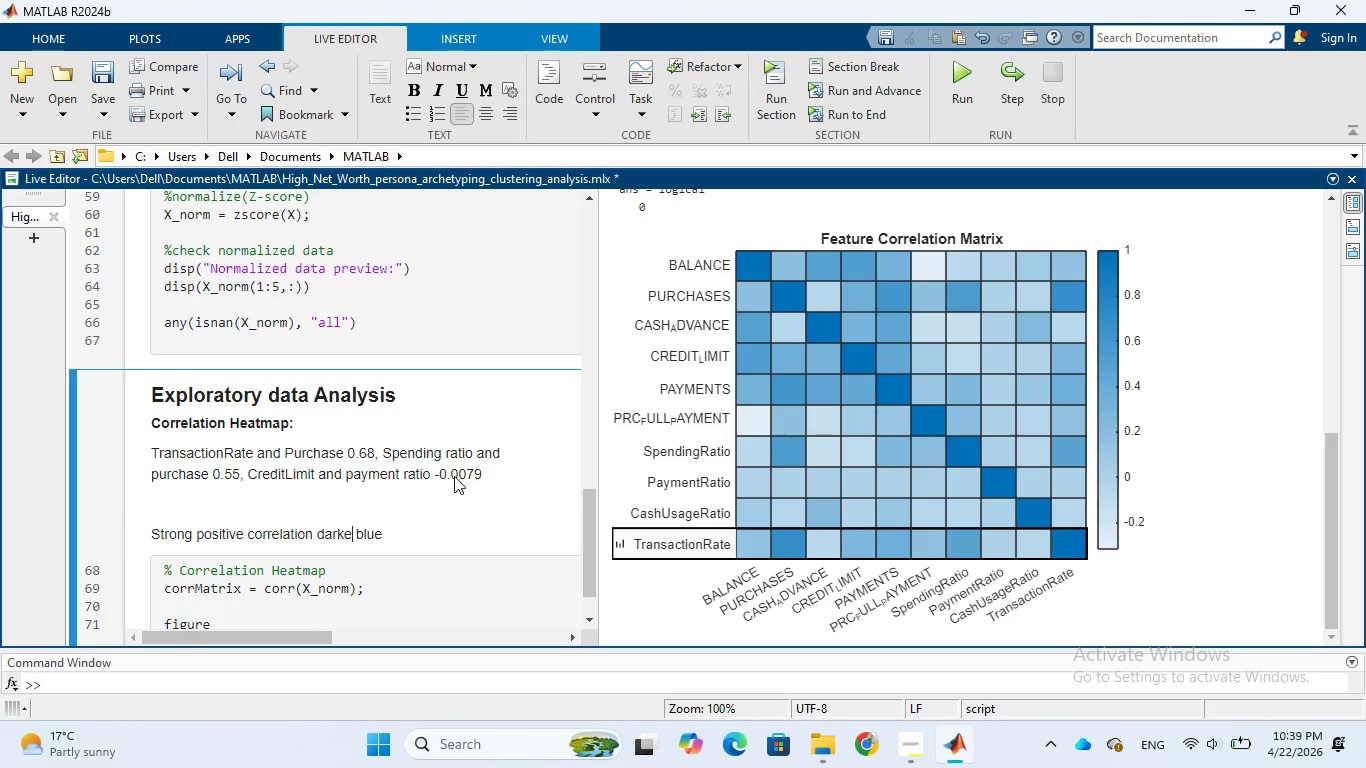 
key(R)
 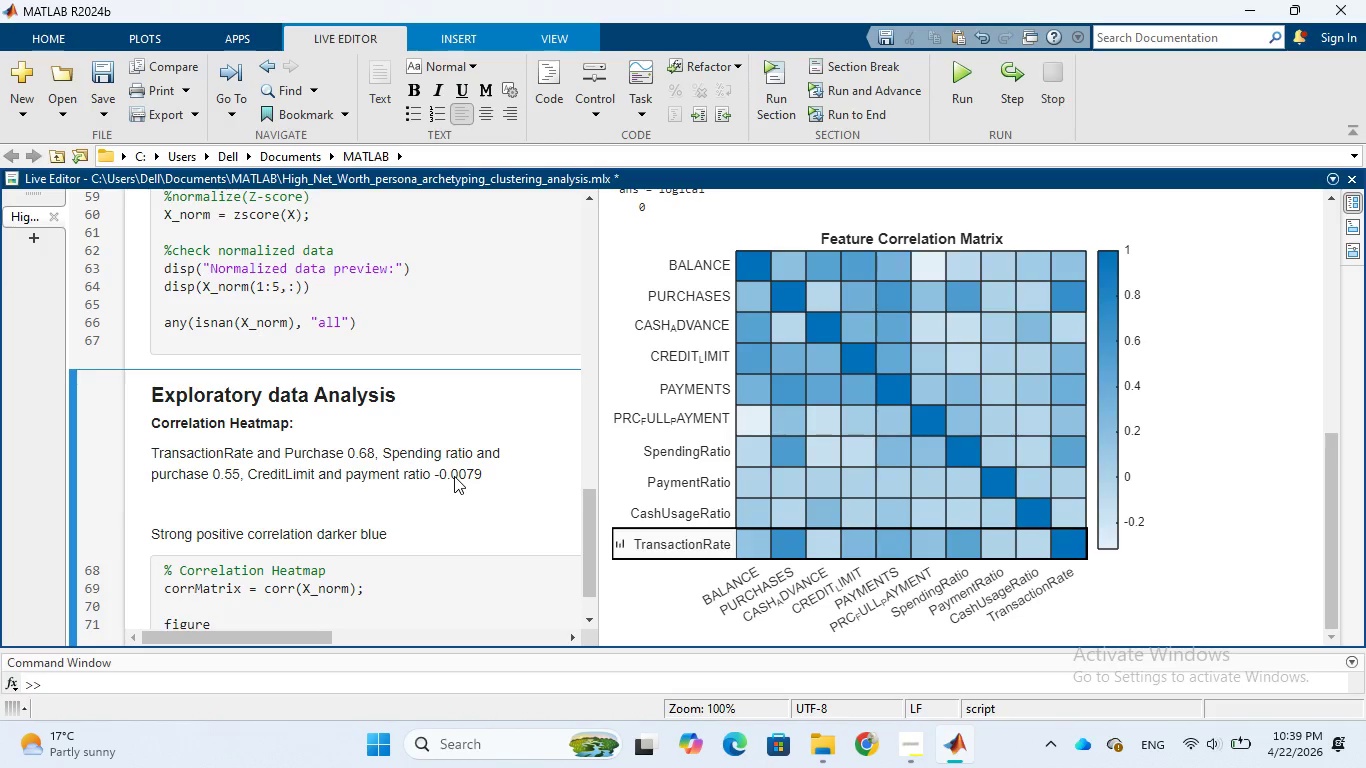 
key(ArrowLeft)
 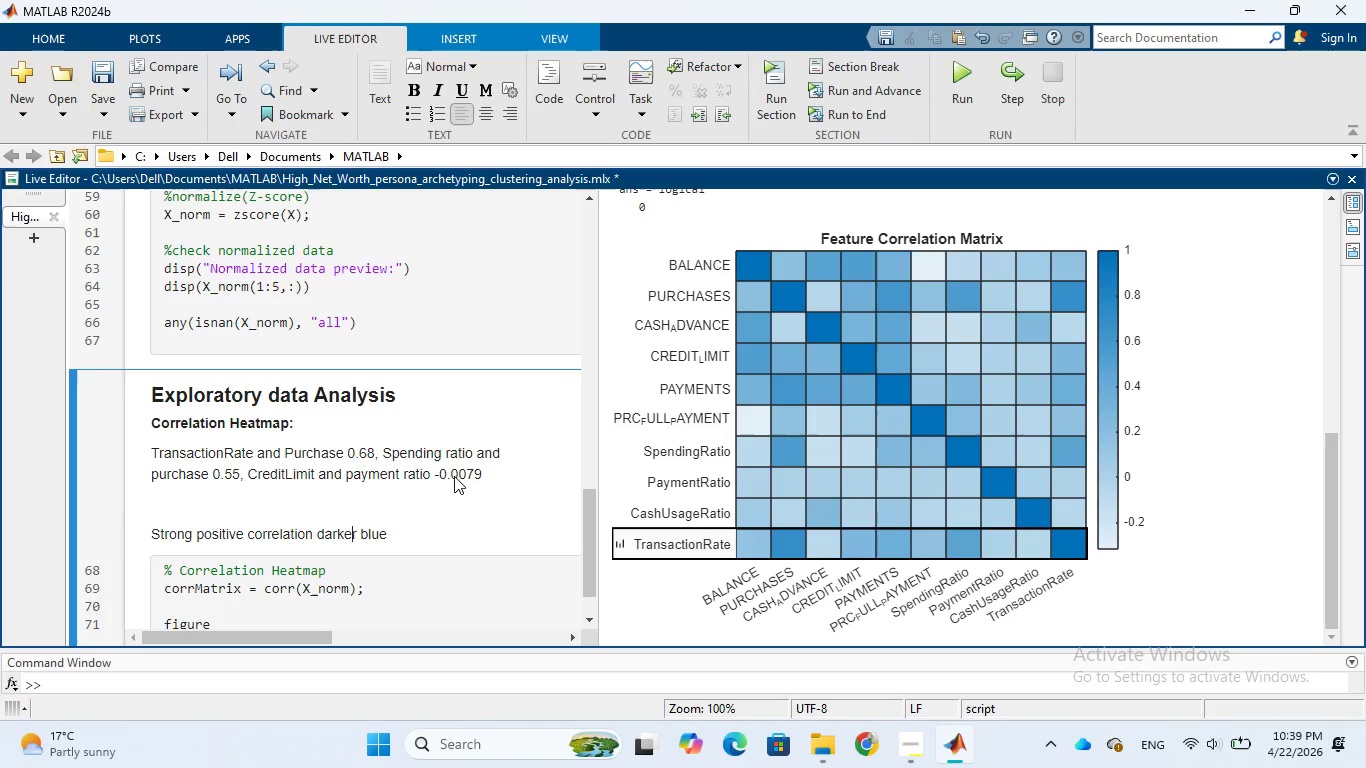 
key(ArrowLeft)
 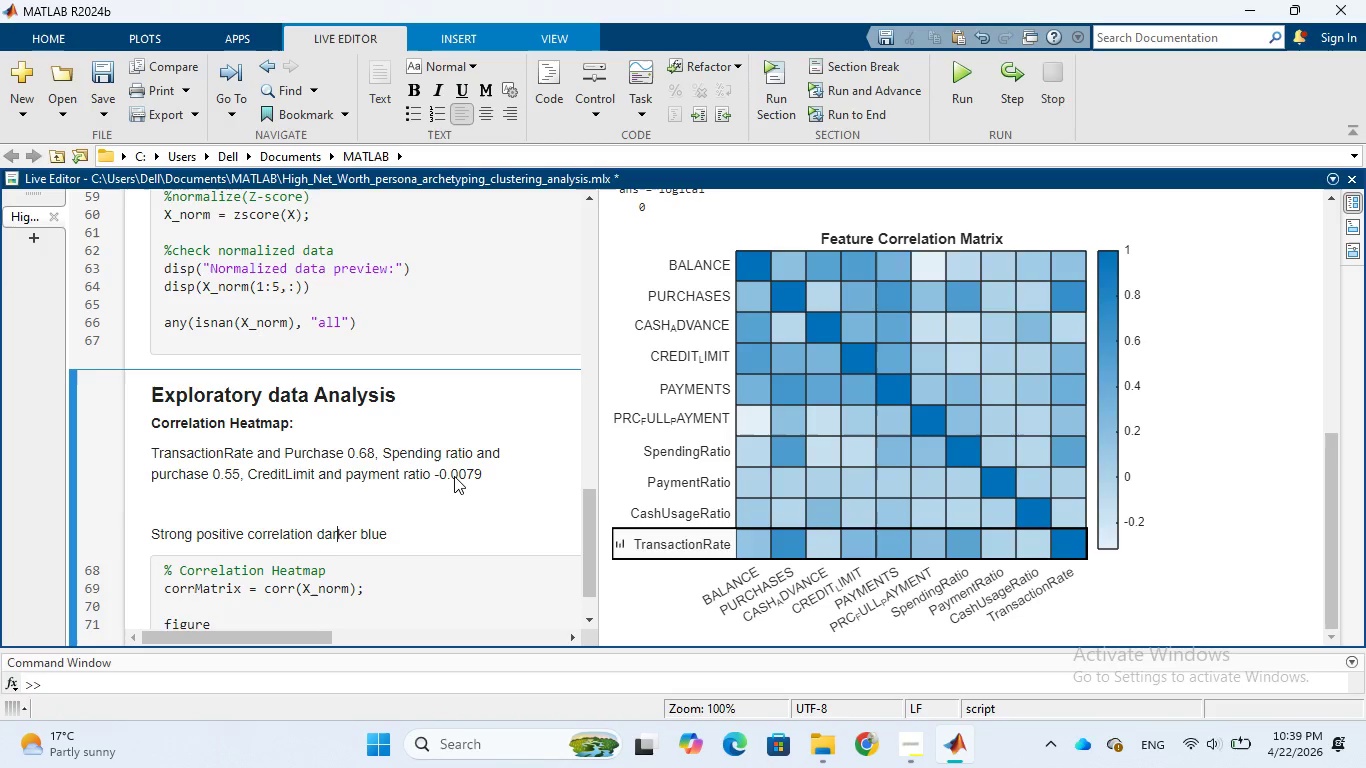 
key(ArrowLeft)
 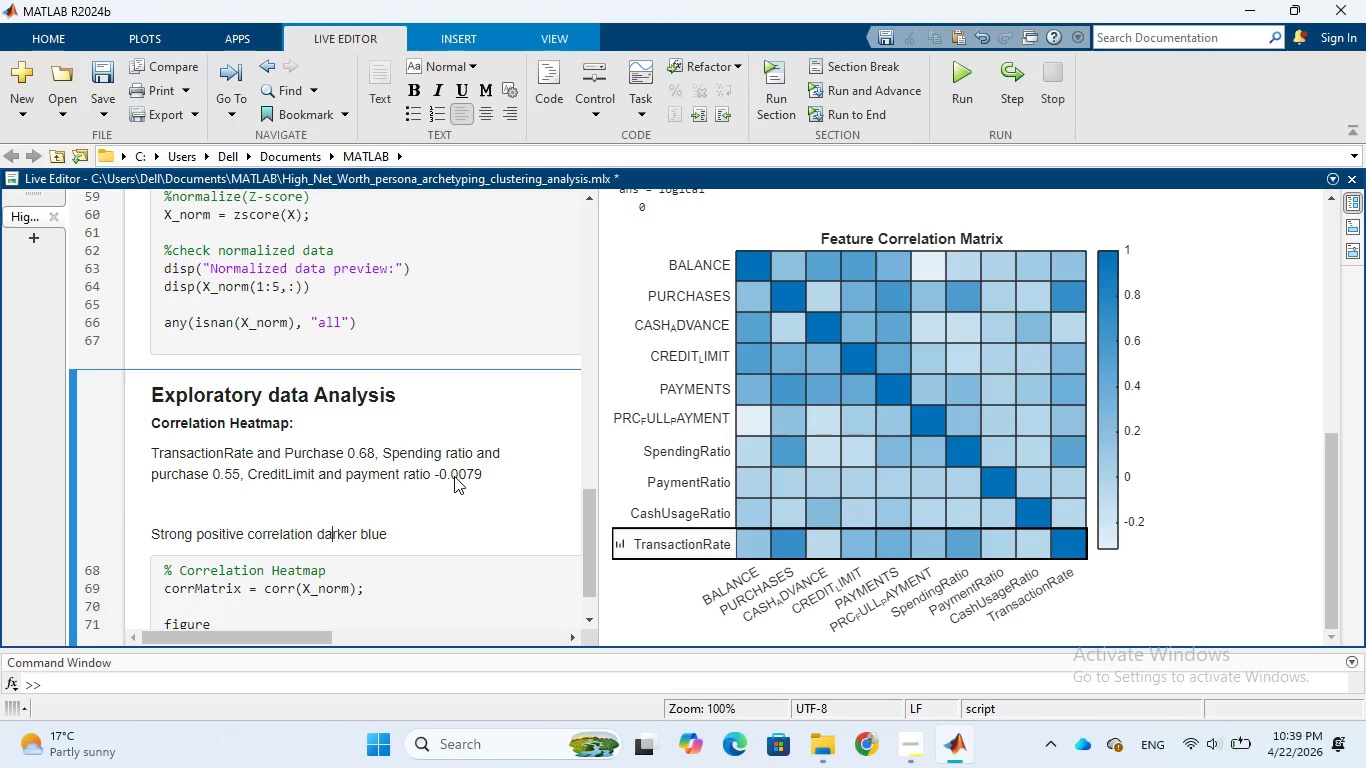 
key(ArrowLeft)
 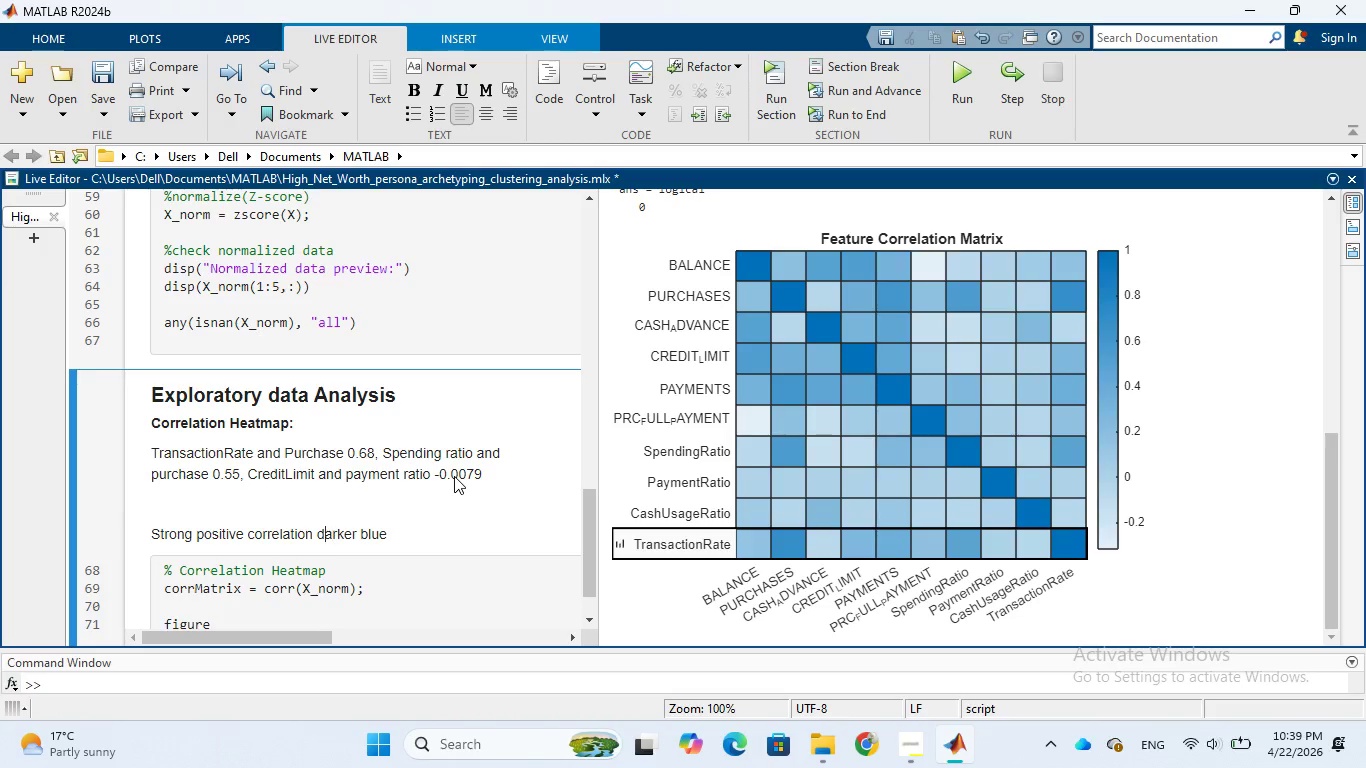 
key(ArrowLeft)
 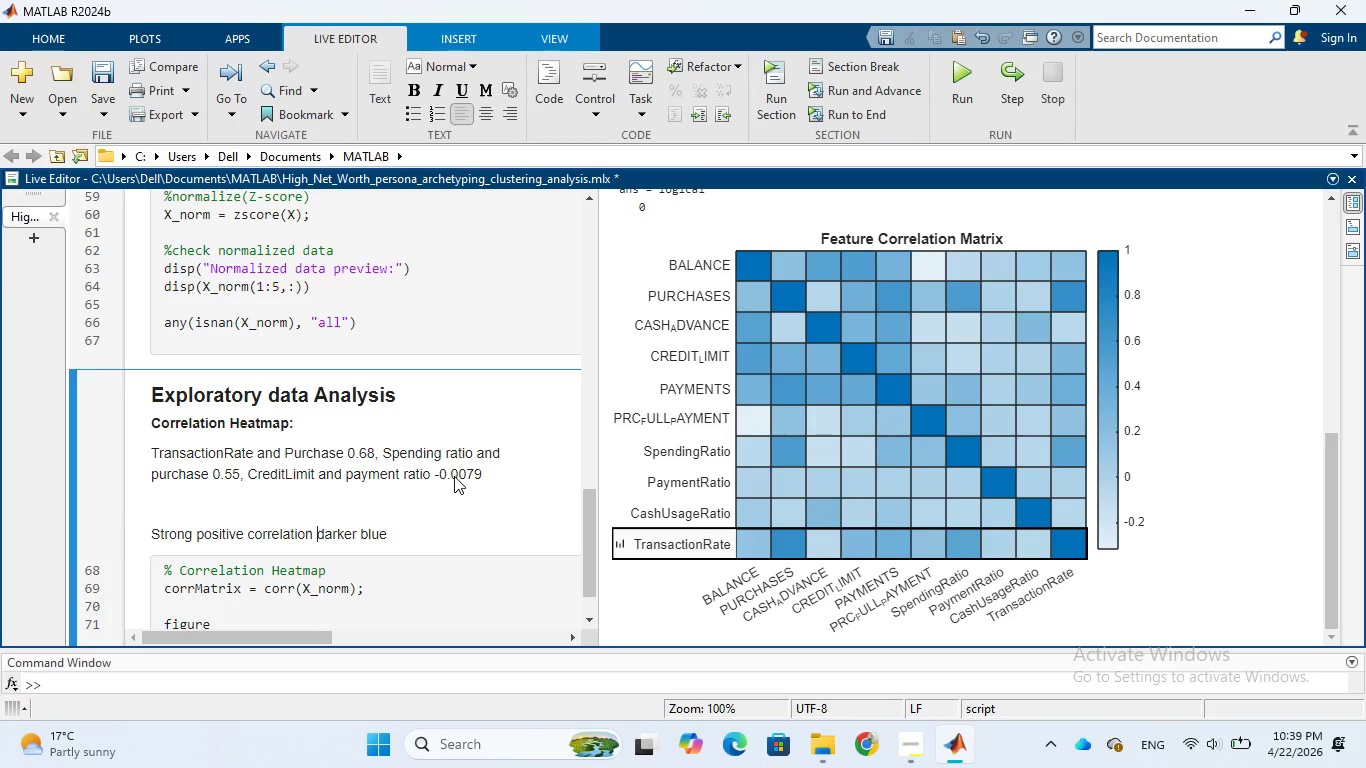 
key(ArrowLeft)
 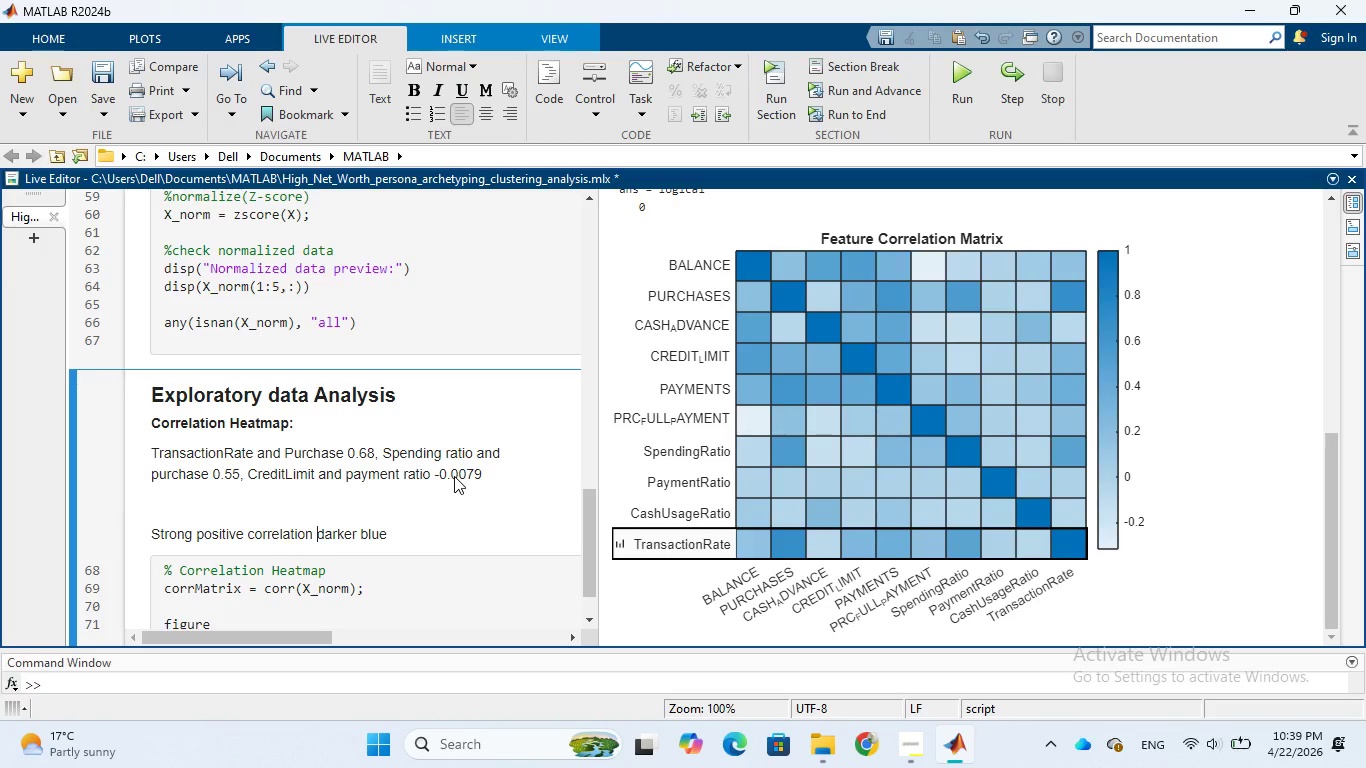 
key(Shift+9)
 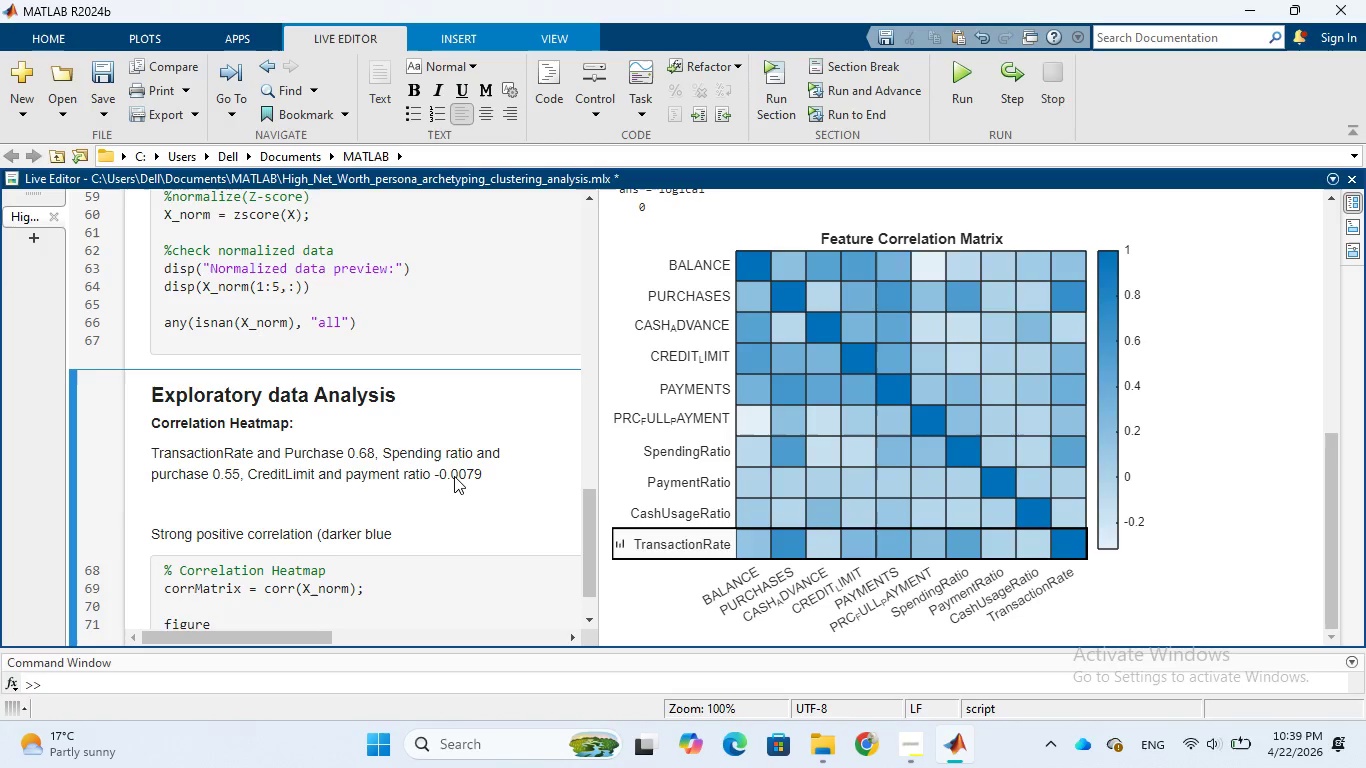 
key(ArrowRight)
 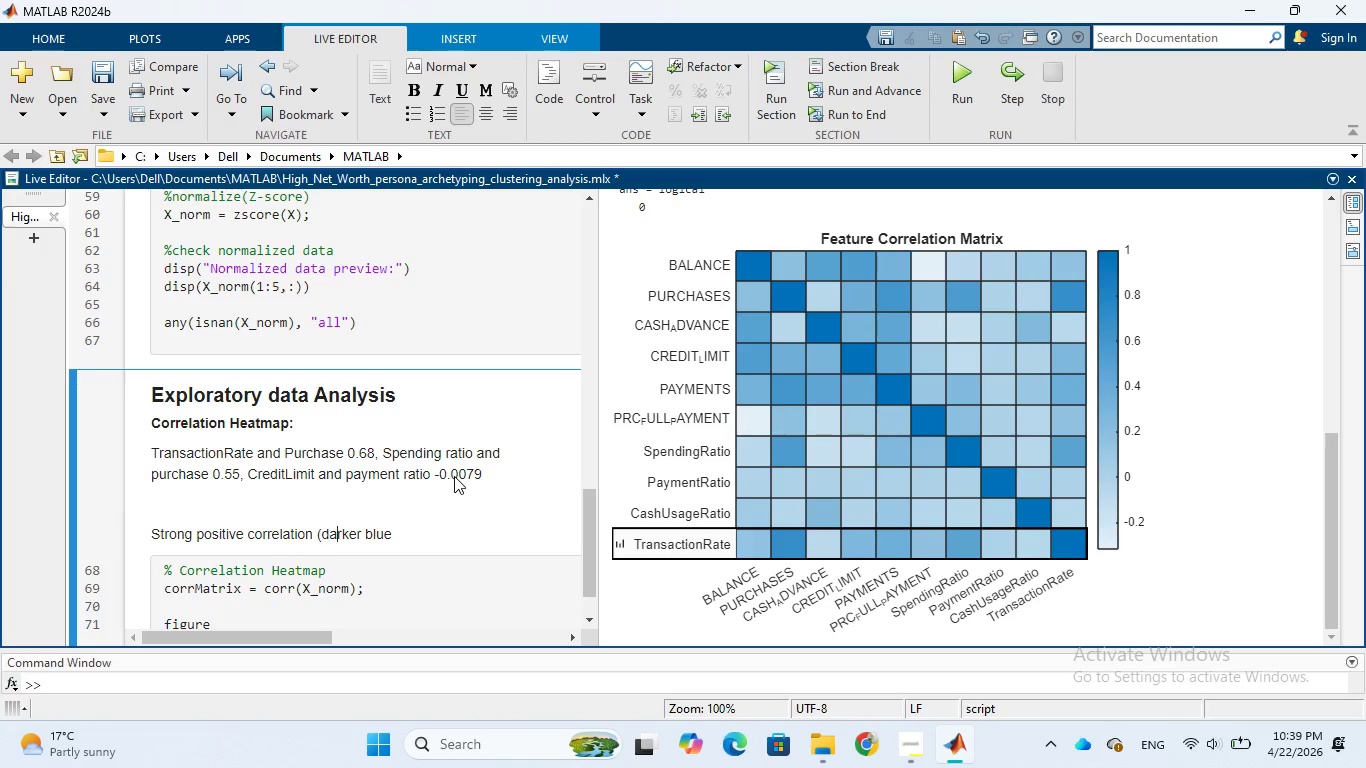 
key(ArrowRight)
 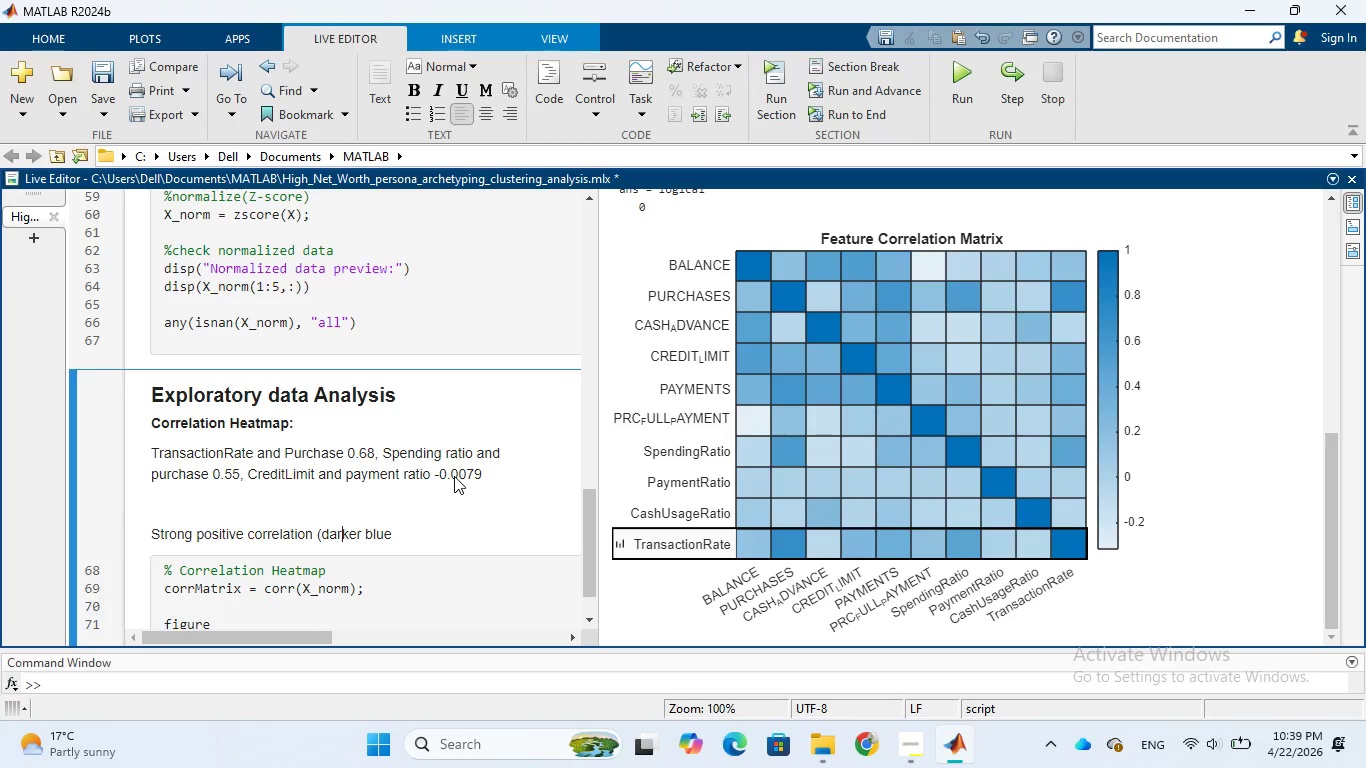 
key(ArrowRight)
 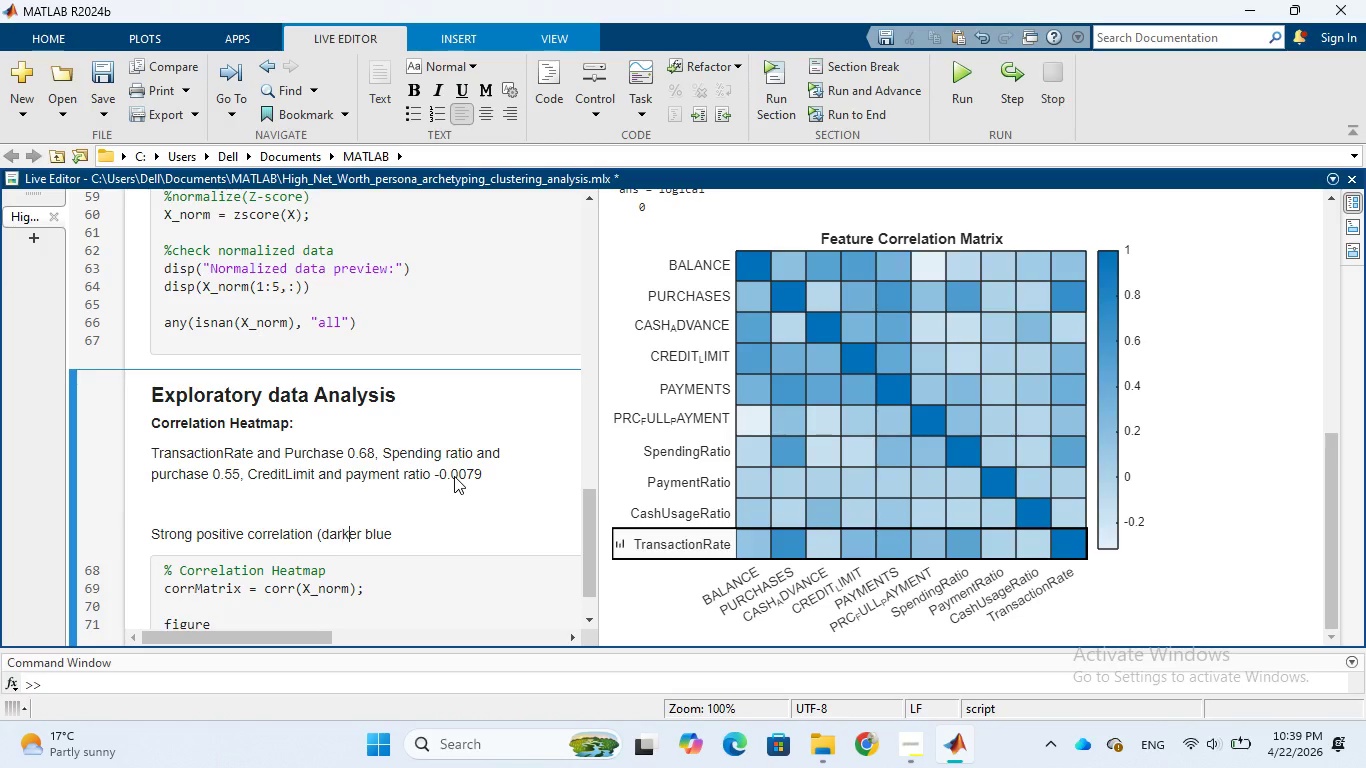 
key(ArrowRight)
 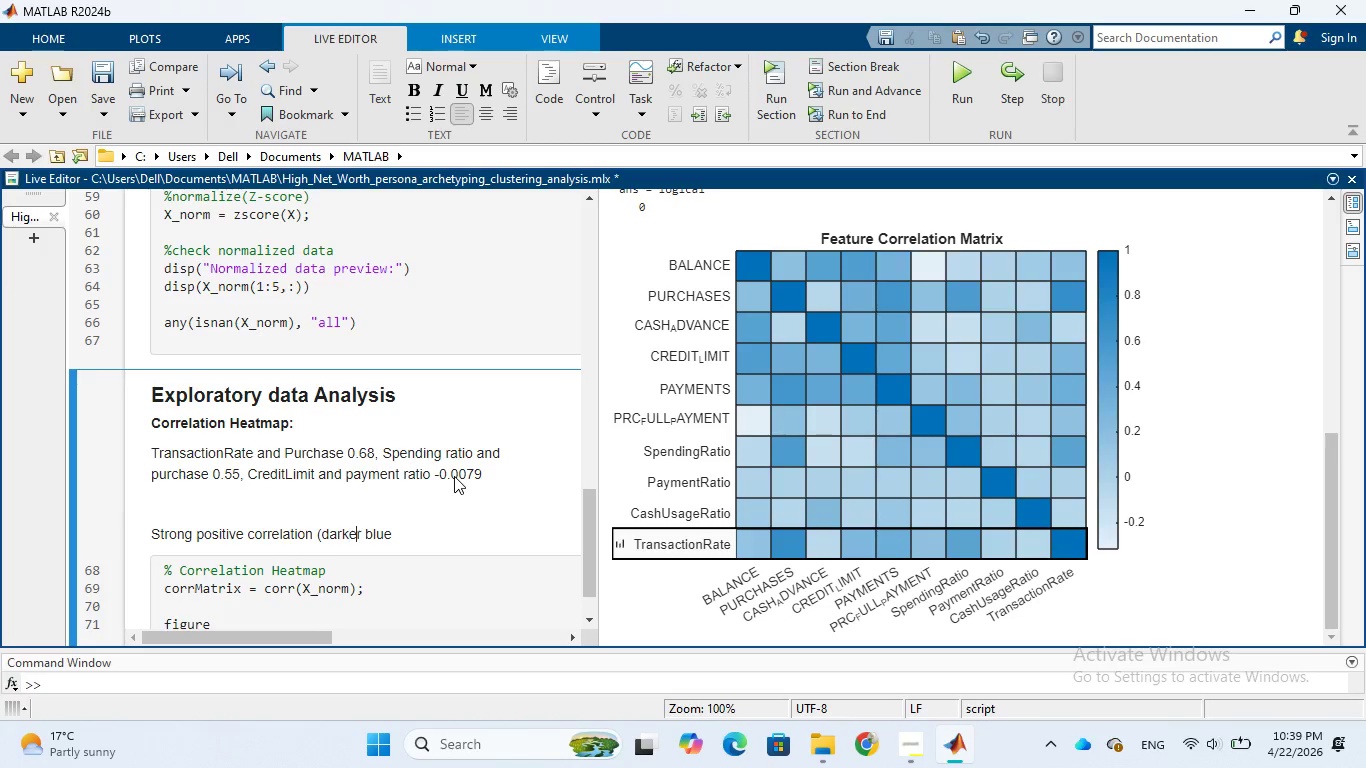 
key(ArrowRight)
 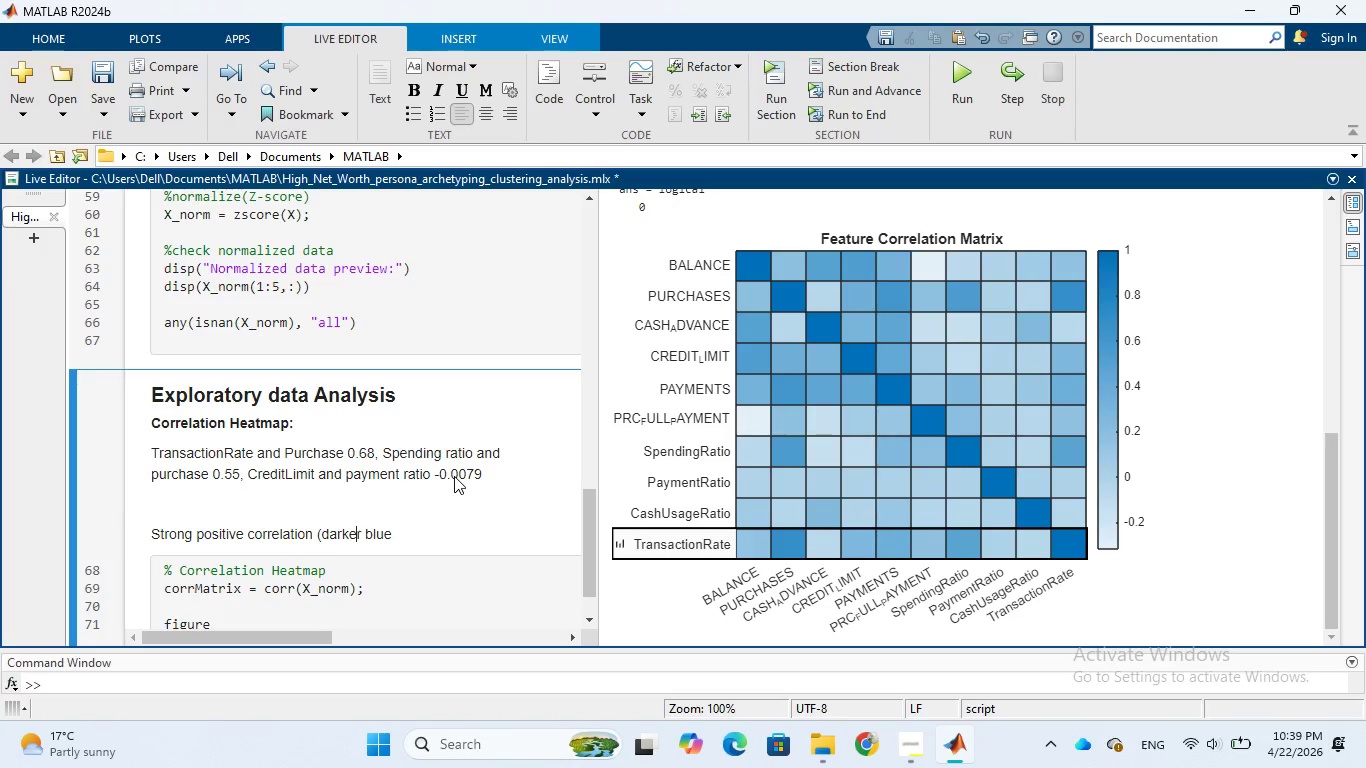 
key(ArrowRight)
 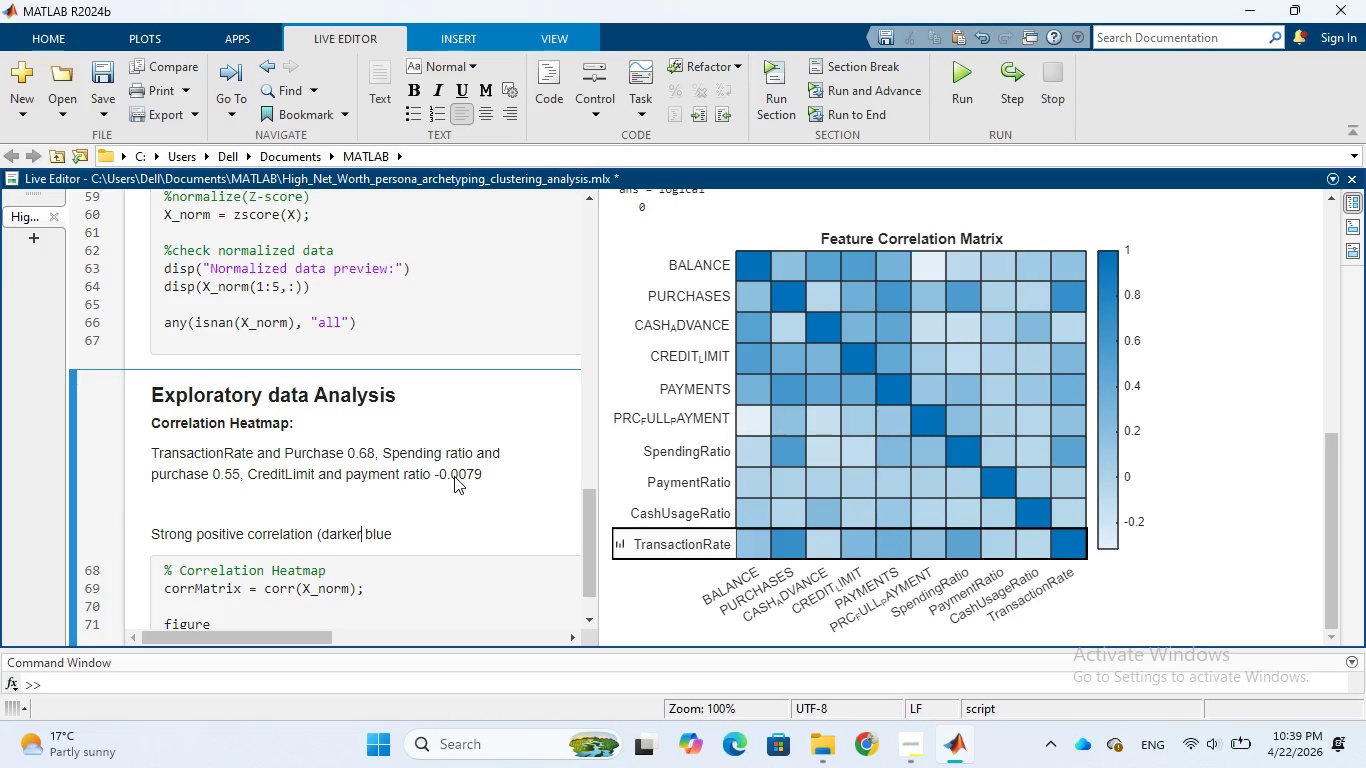 
key(ArrowRight)
 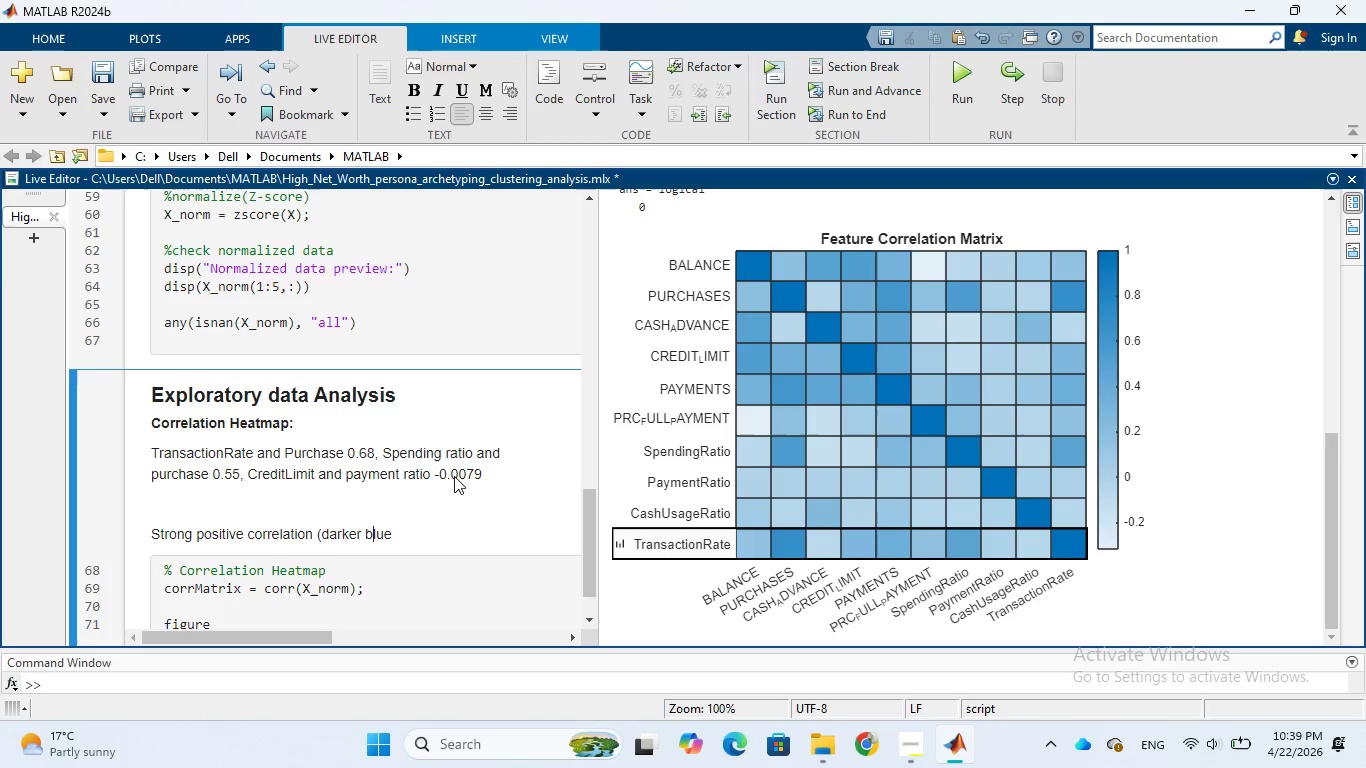 
key(ArrowRight)
 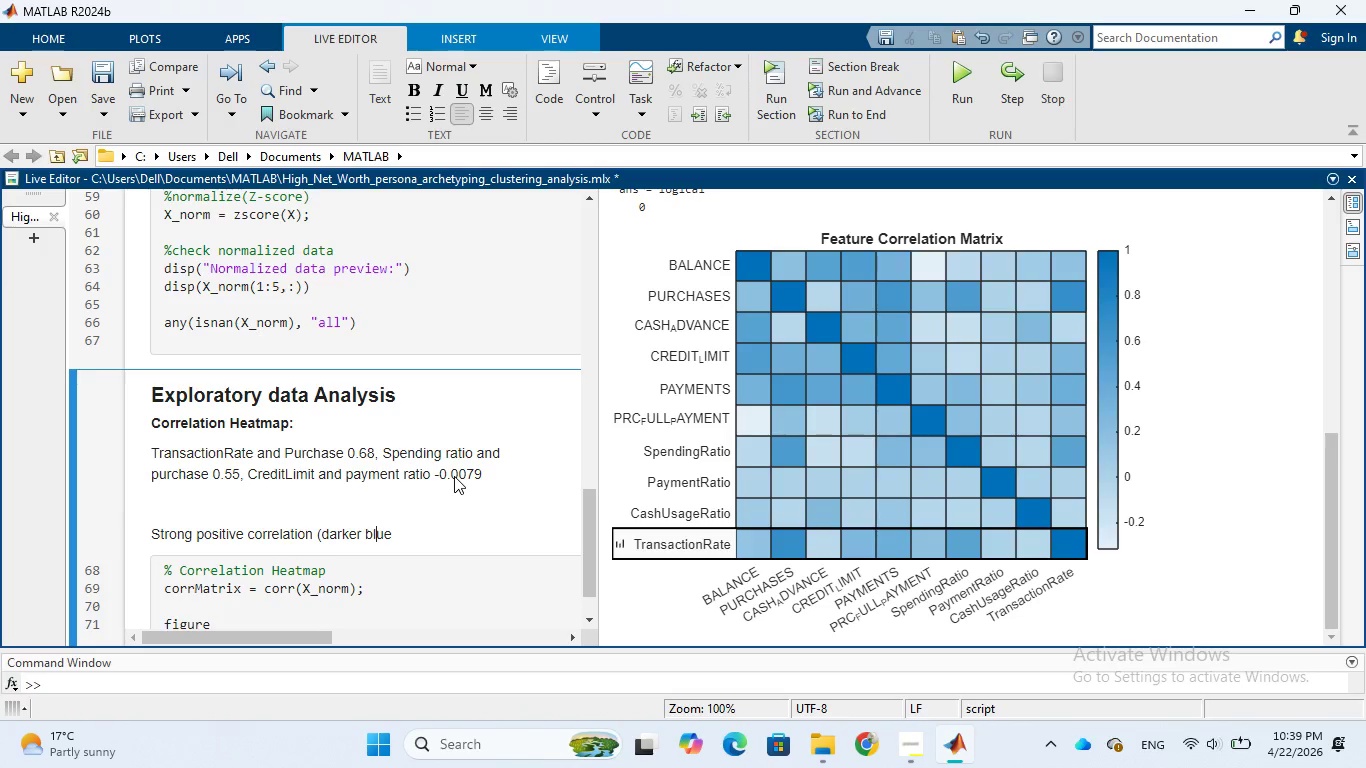 
key(ArrowRight)
 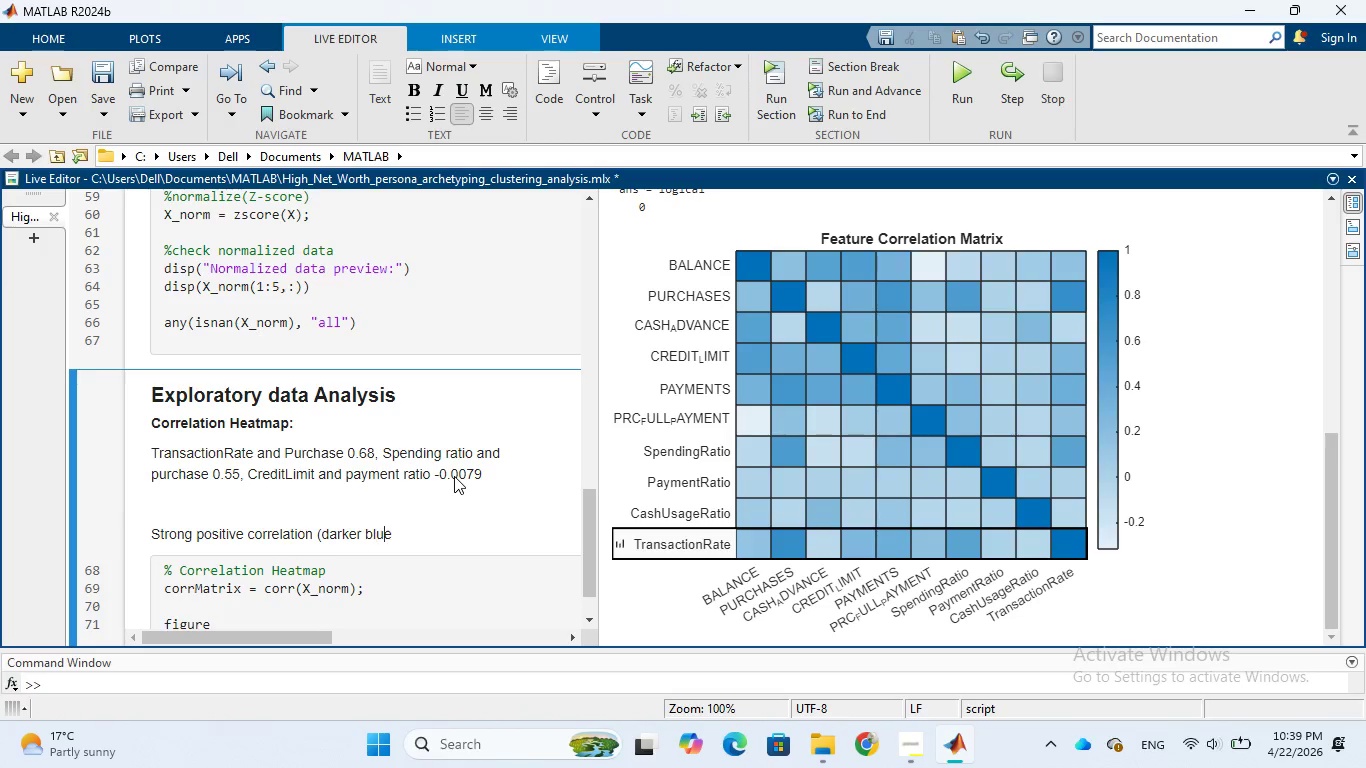 
key(ArrowRight)
 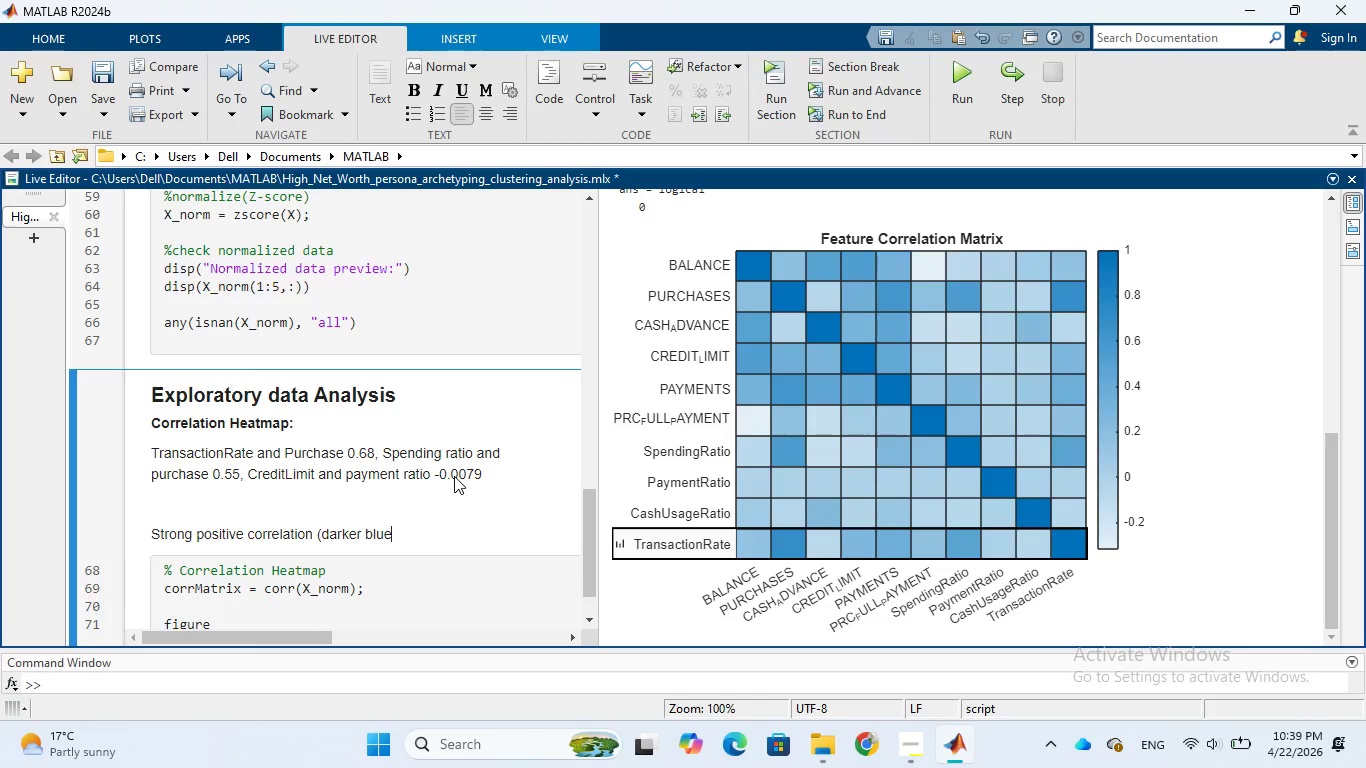 
key(ArrowRight)
 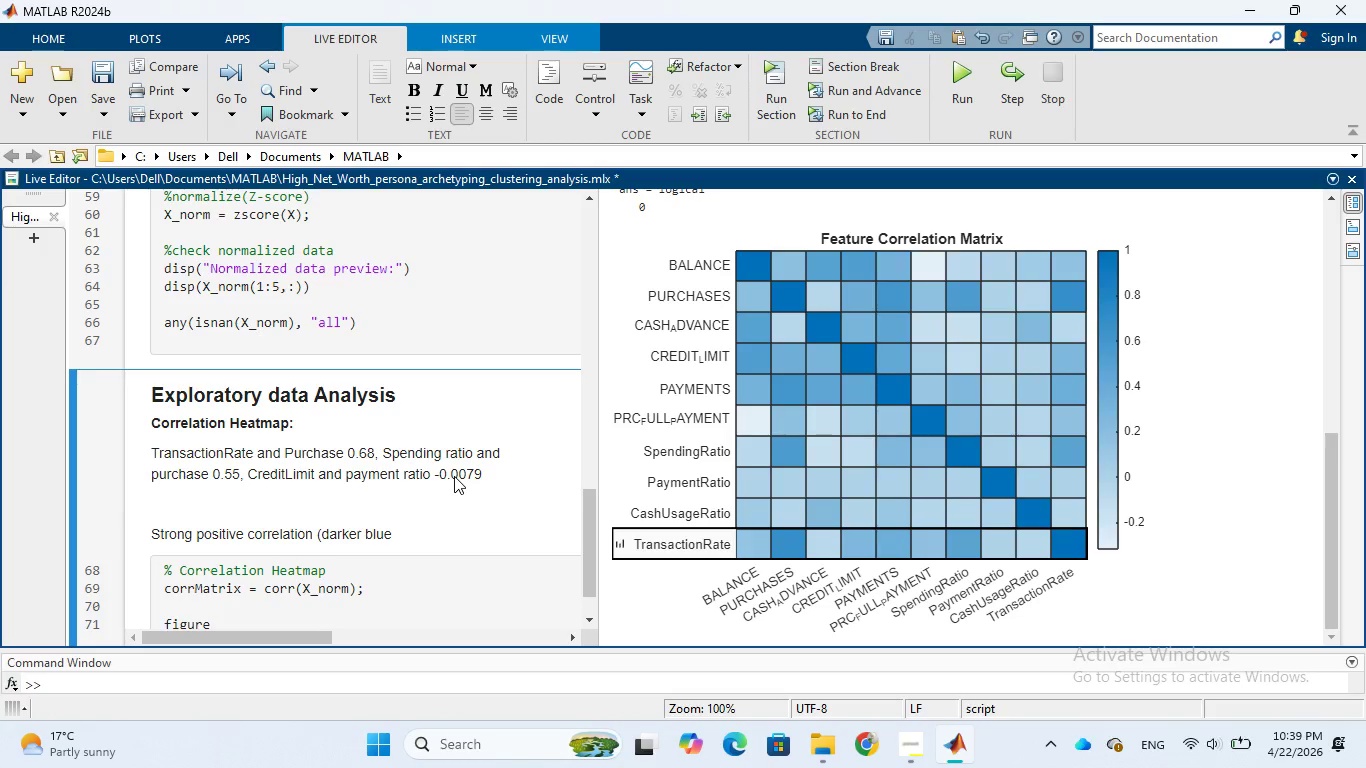 
key(Shift+0)
 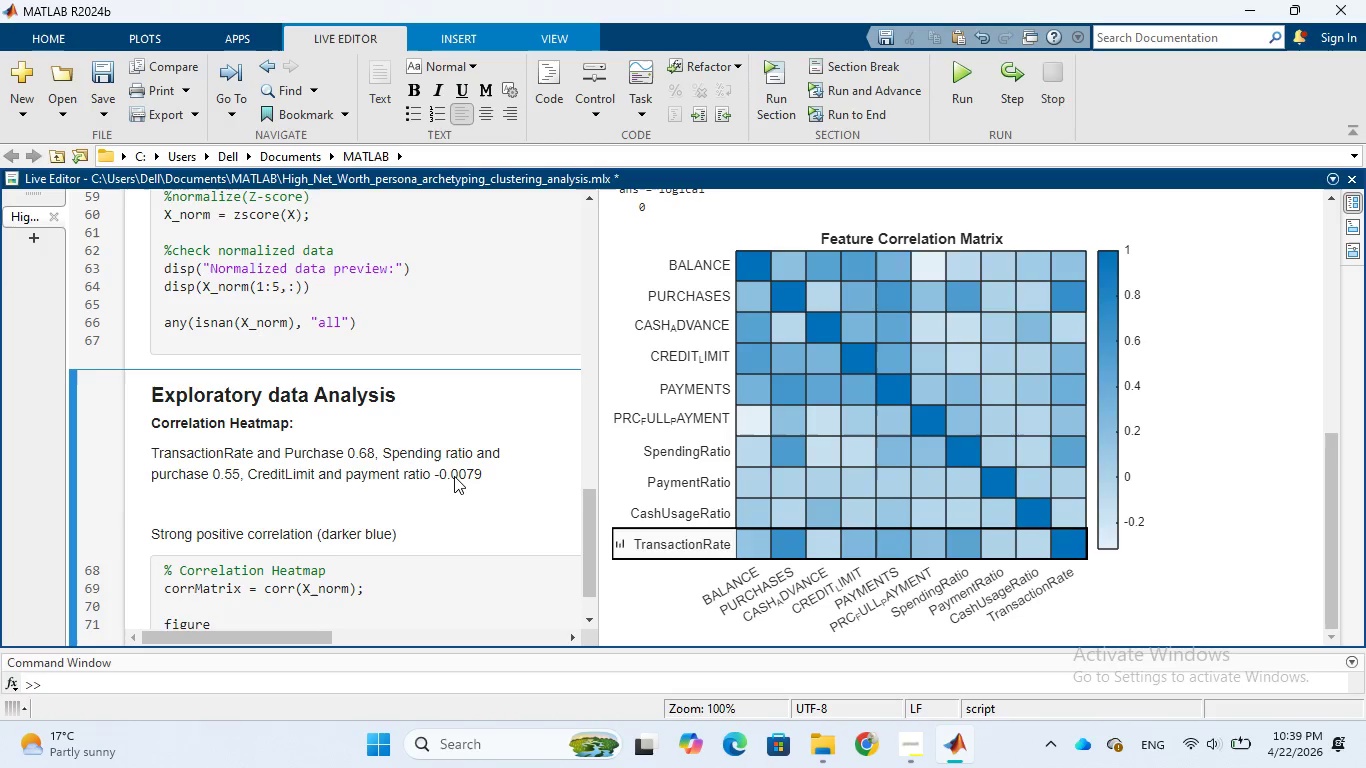 
key(Shift+Semicolon)
 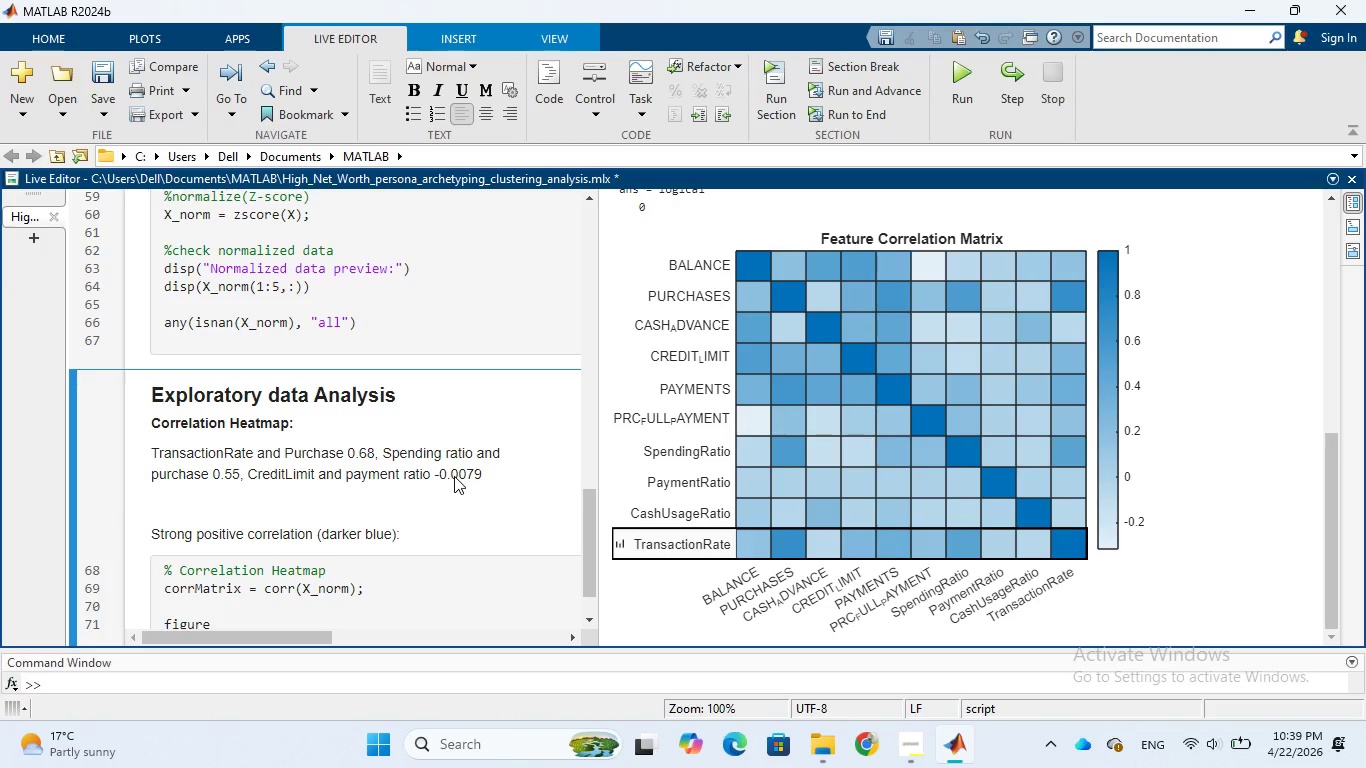 
wait(16.78)
 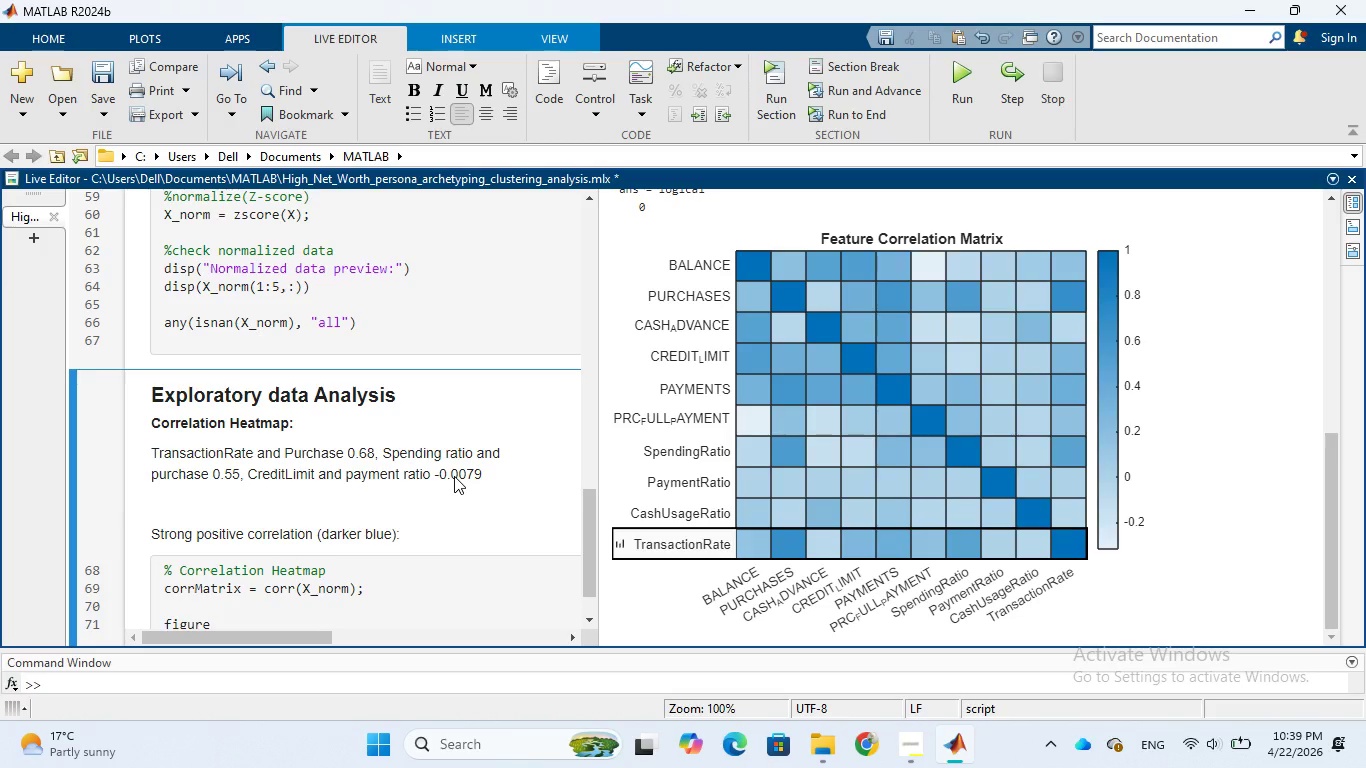 
key(Enter)
 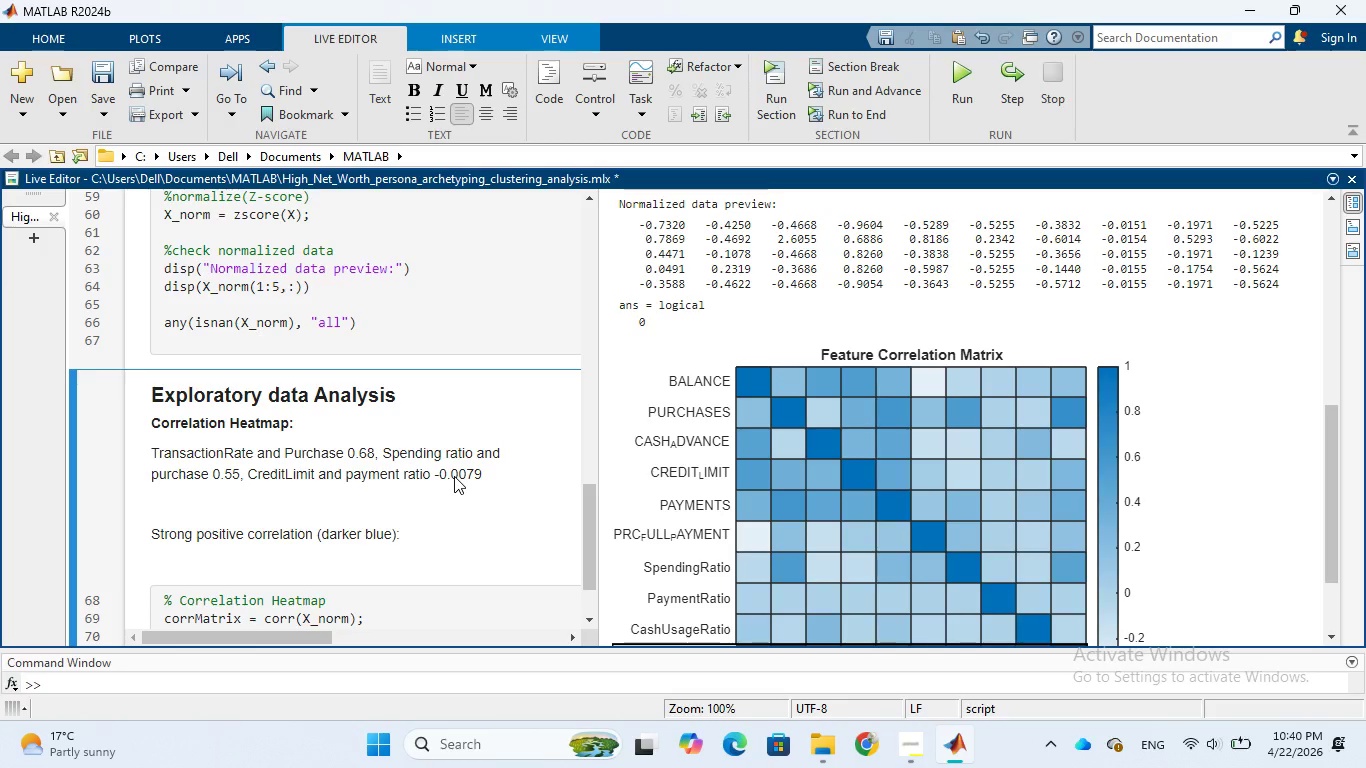 
type(Transaction)
 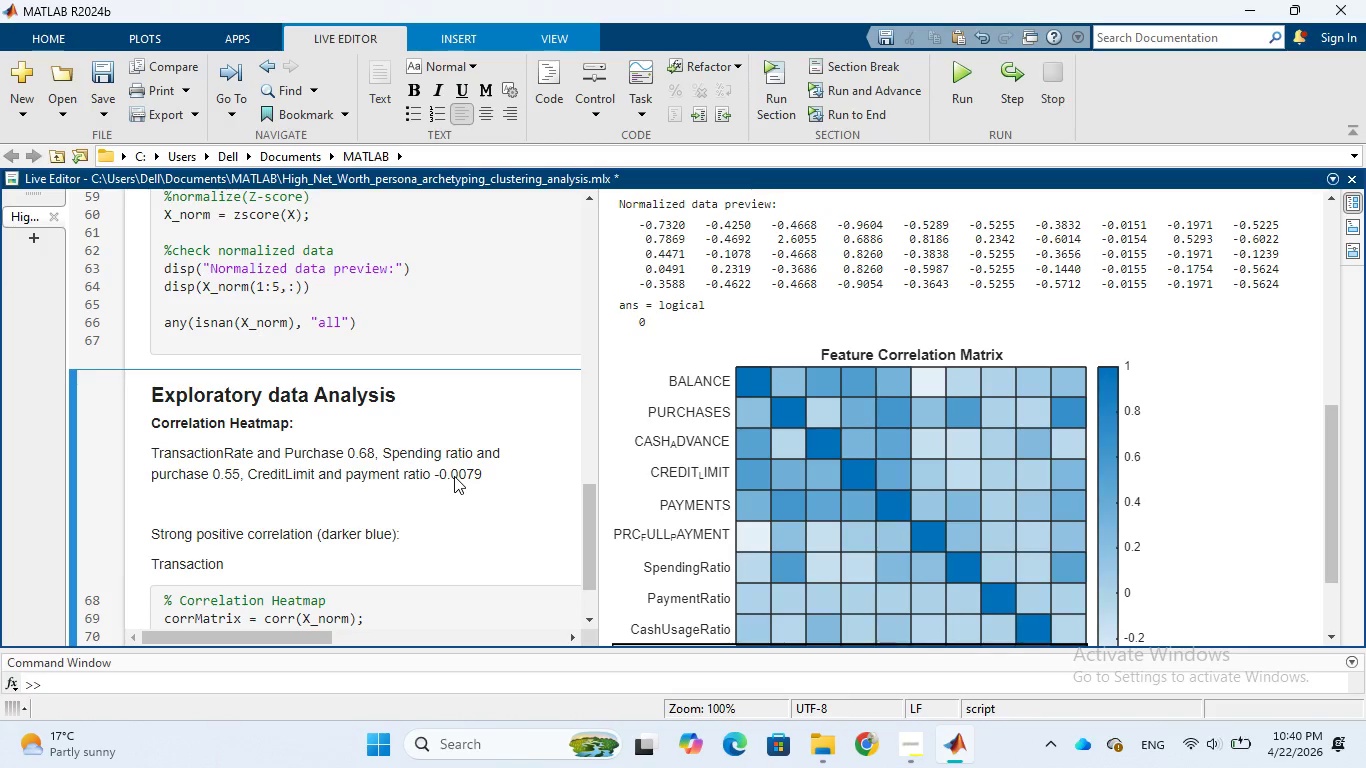 
type(Rate)
 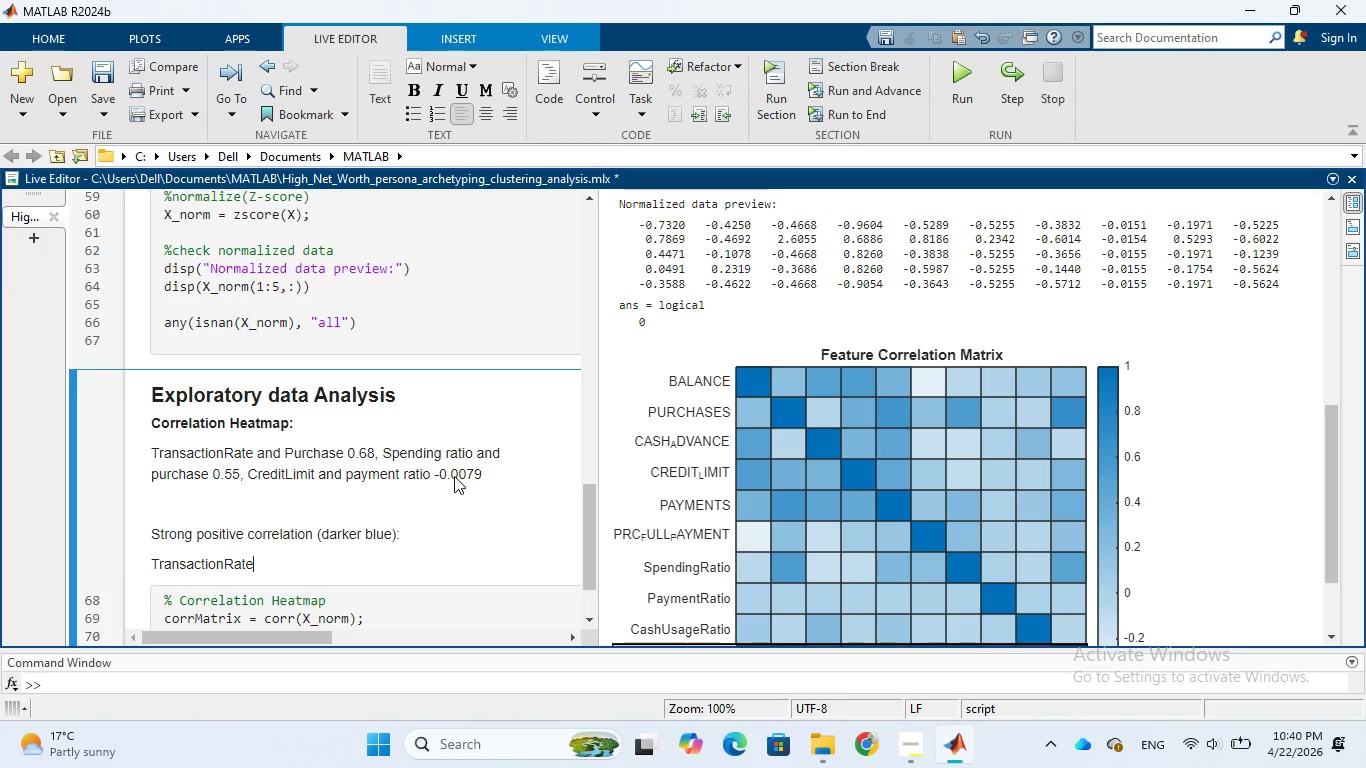 
wait(12.78)
 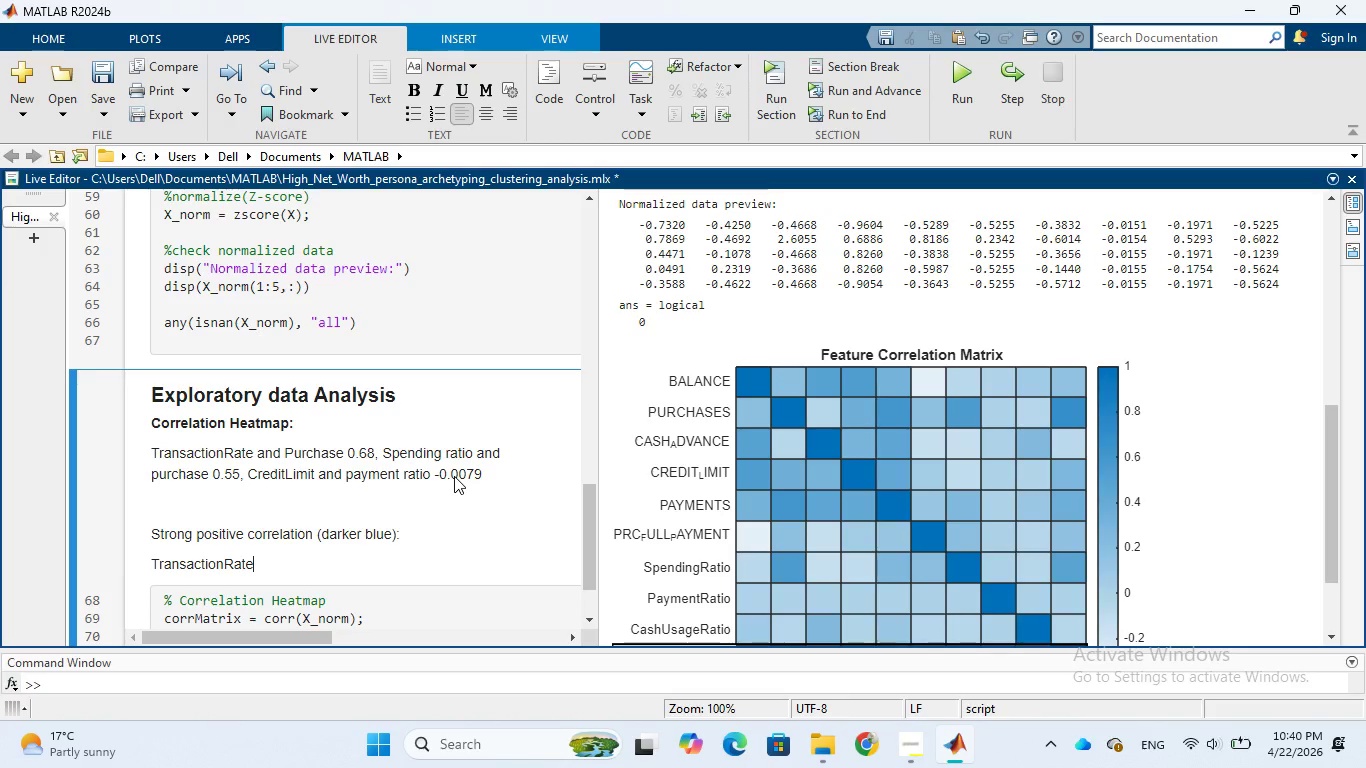 
key(ArrowLeft)
 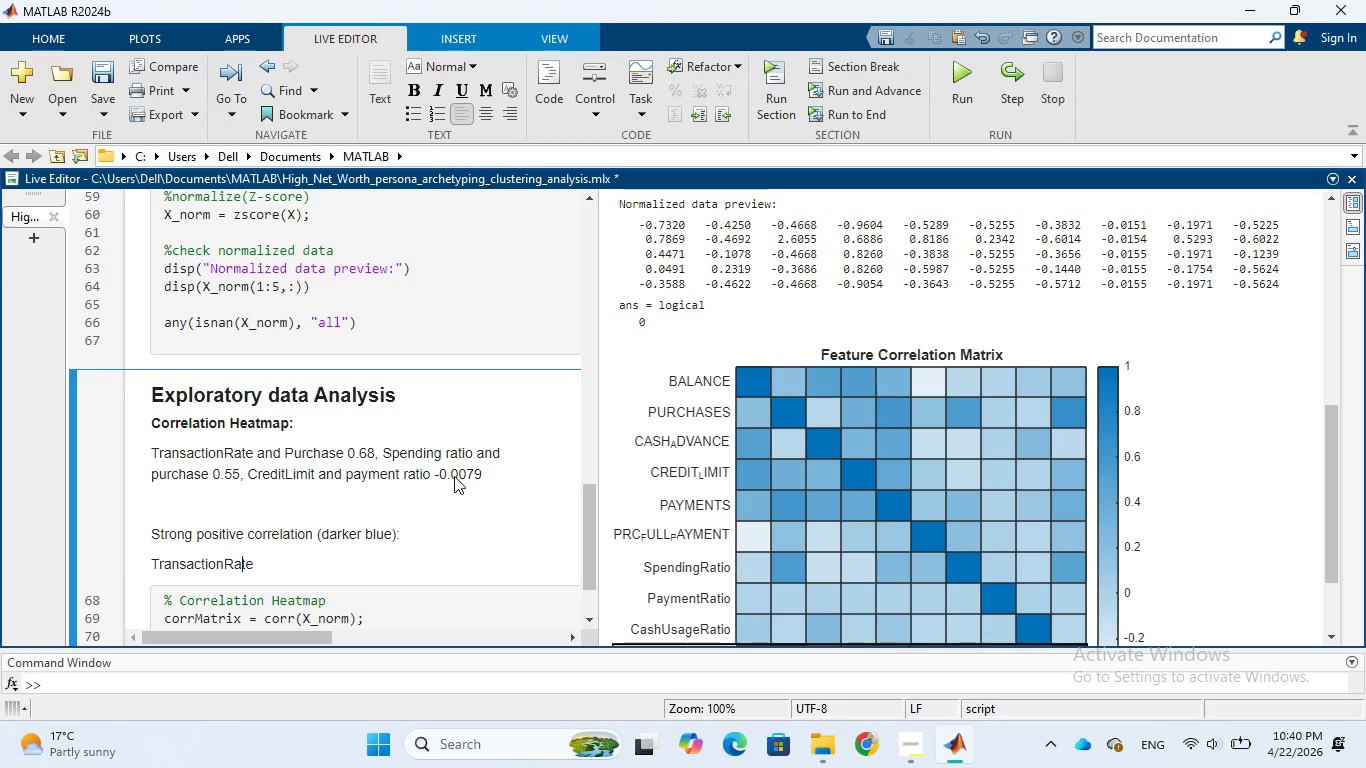 
key(ArrowLeft)
 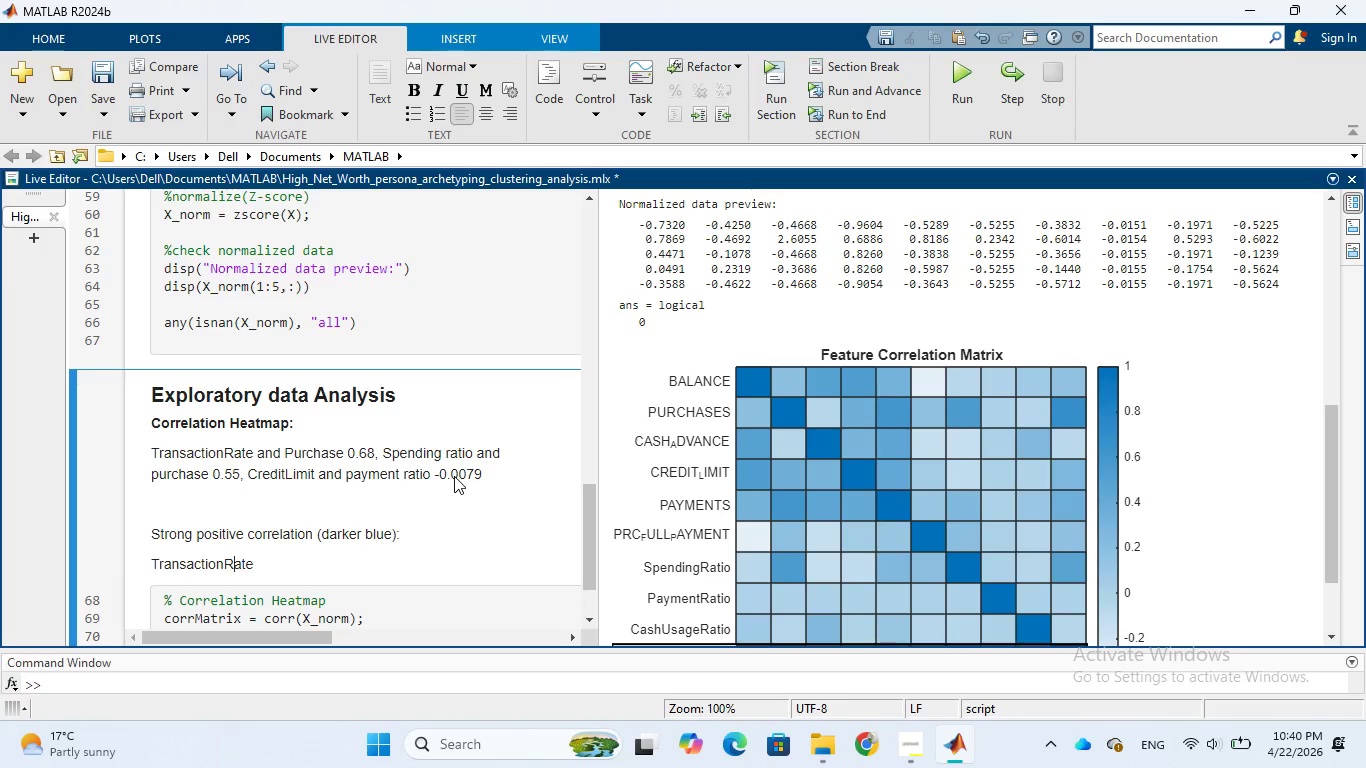 
hold_key(key=ArrowLeft, duration=0.75)
 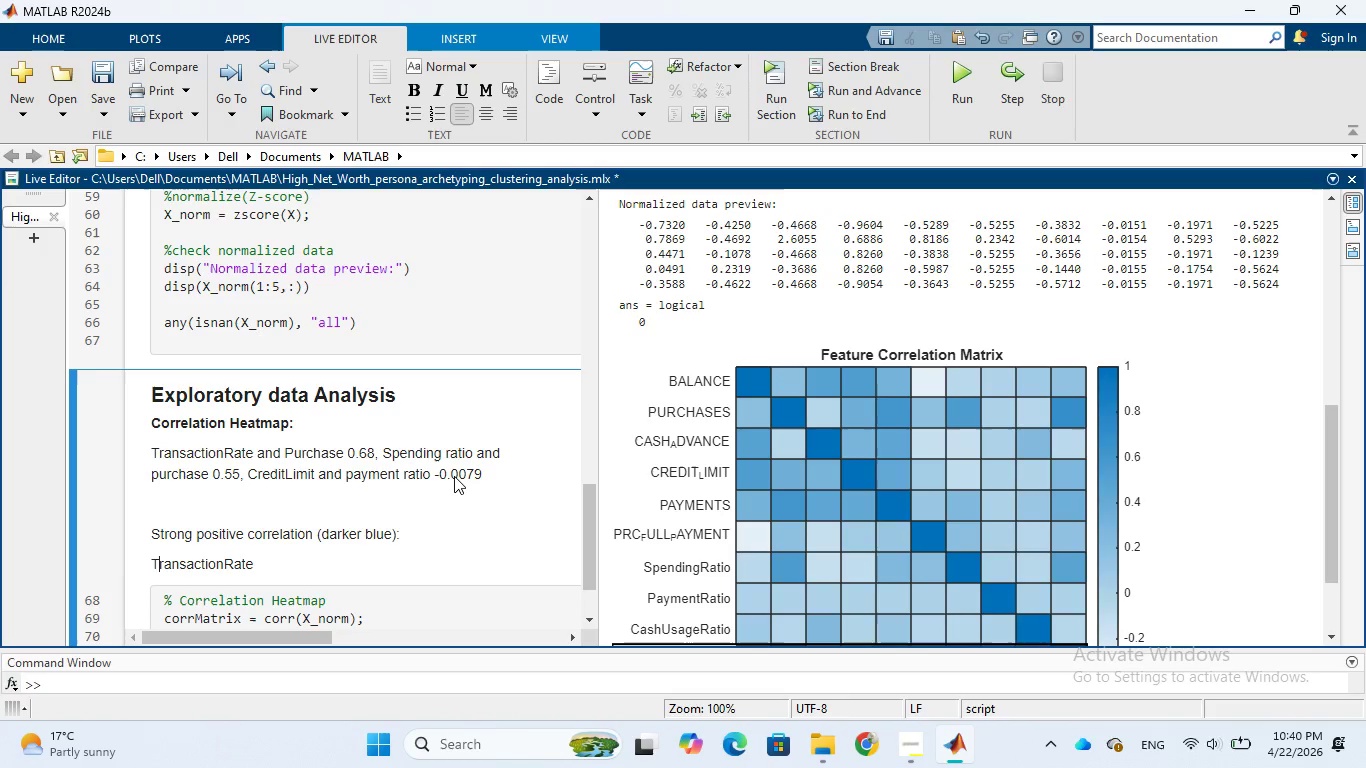 
hold_key(key=ArrowLeft, duration=0.34)
 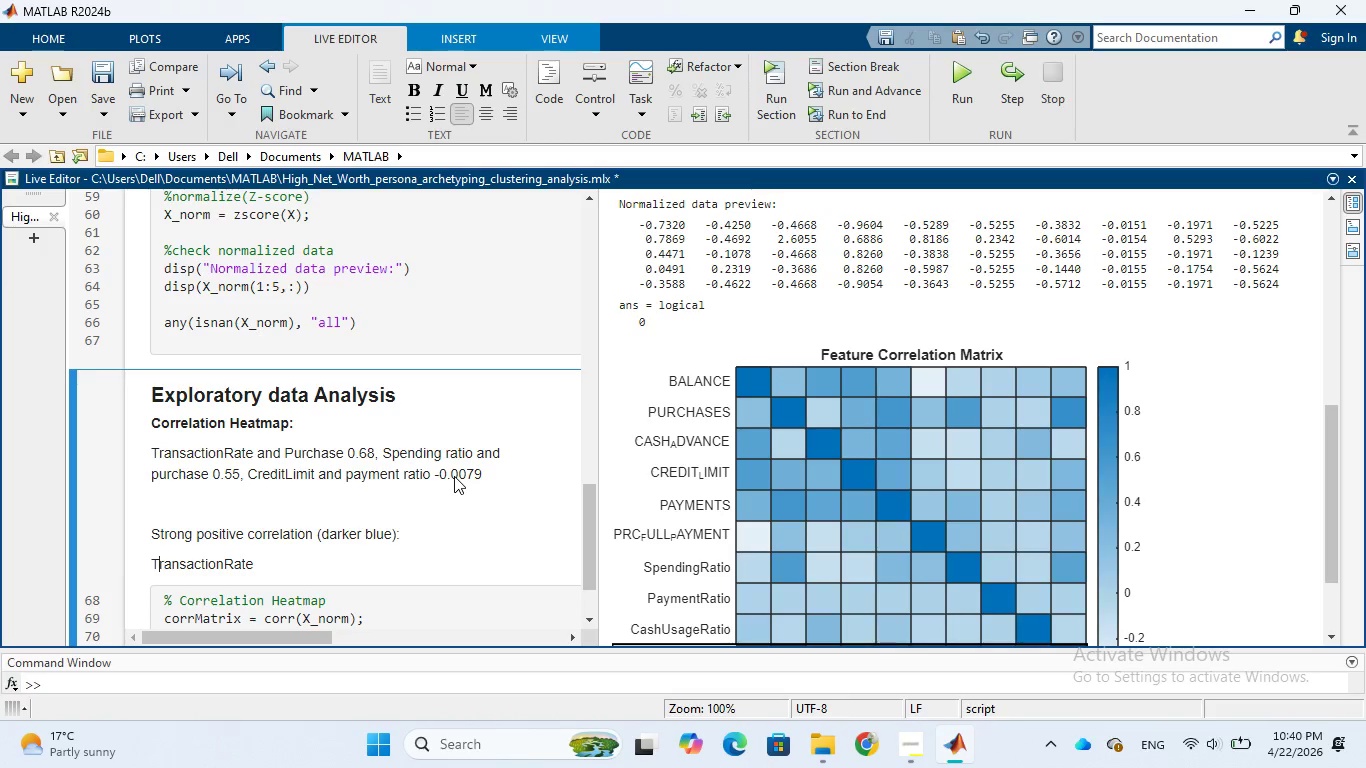 
key(ArrowLeft)
 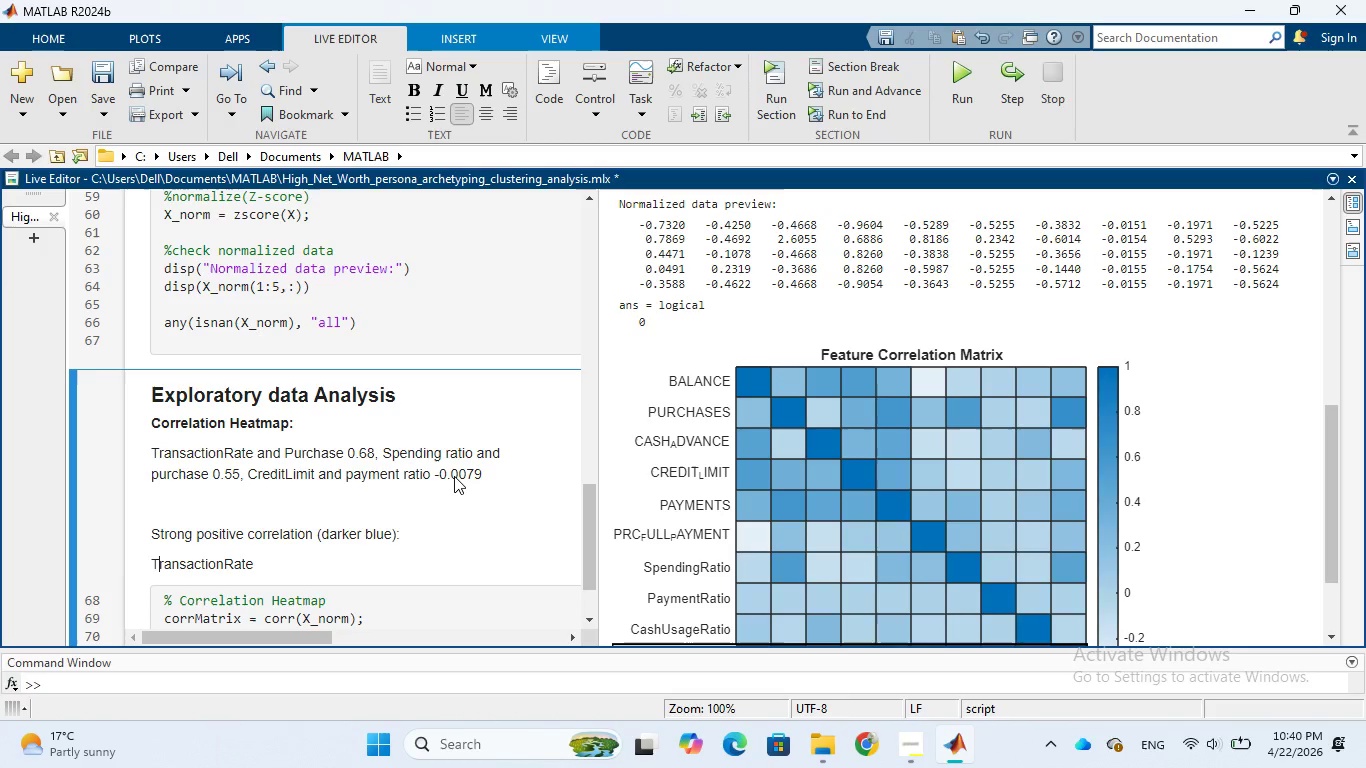 
key(ArrowLeft)
 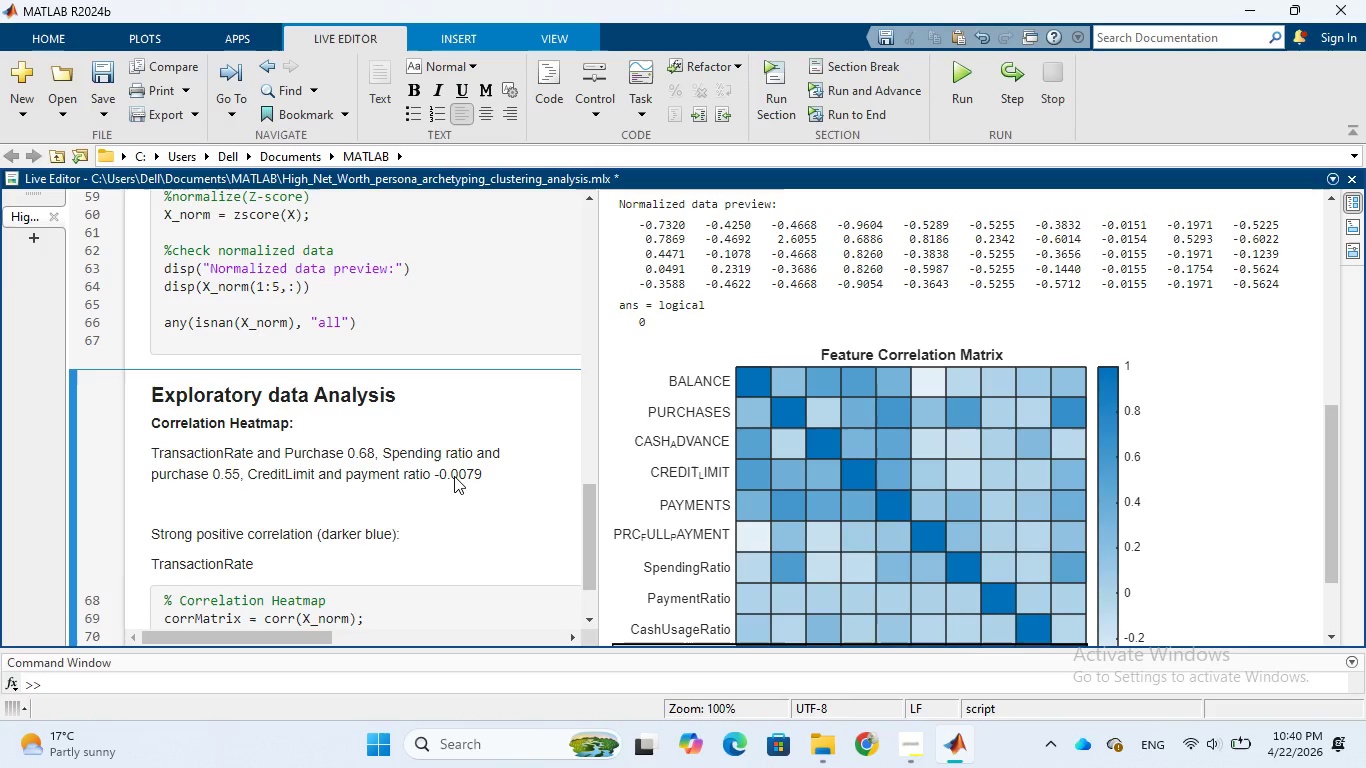 
wait(10.86)
 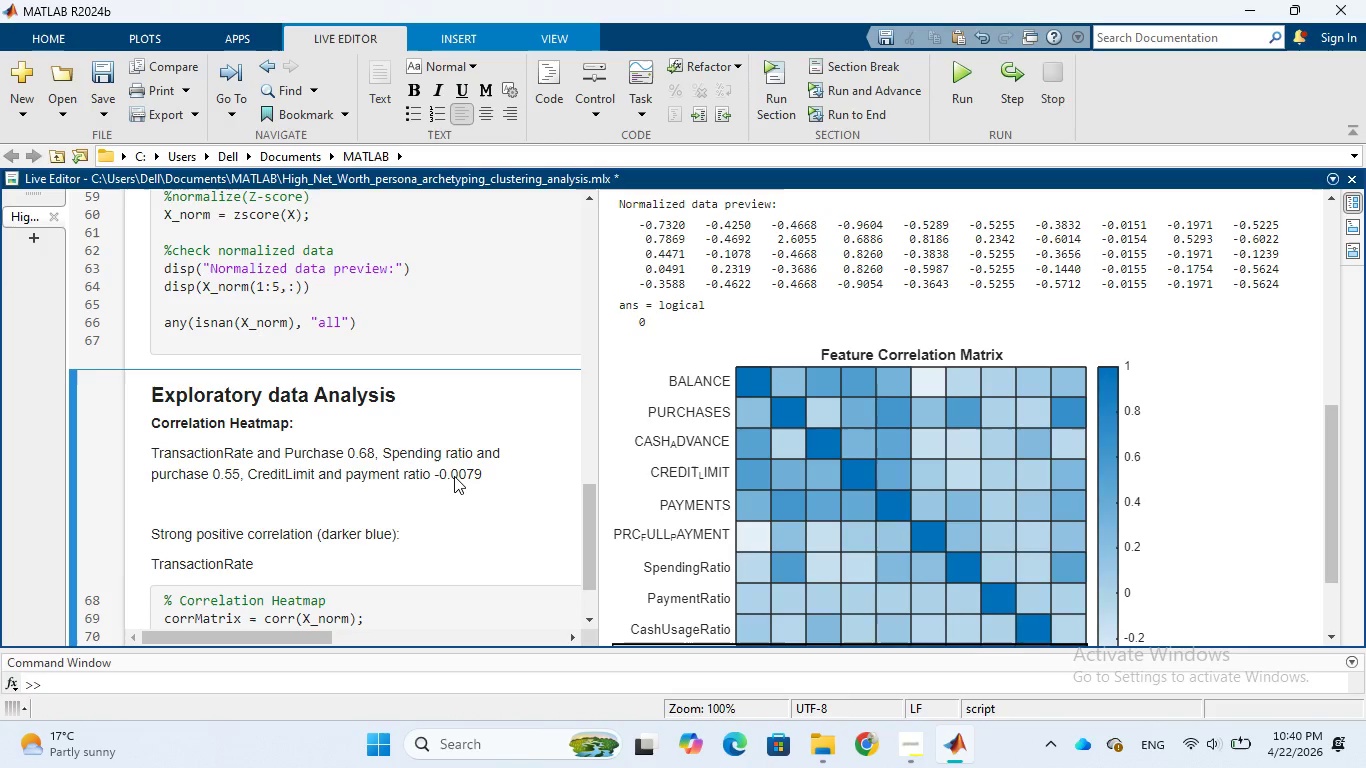 
left_click_drag(start_coordinate=[650, 409], to_coordinate=[669, 412])
 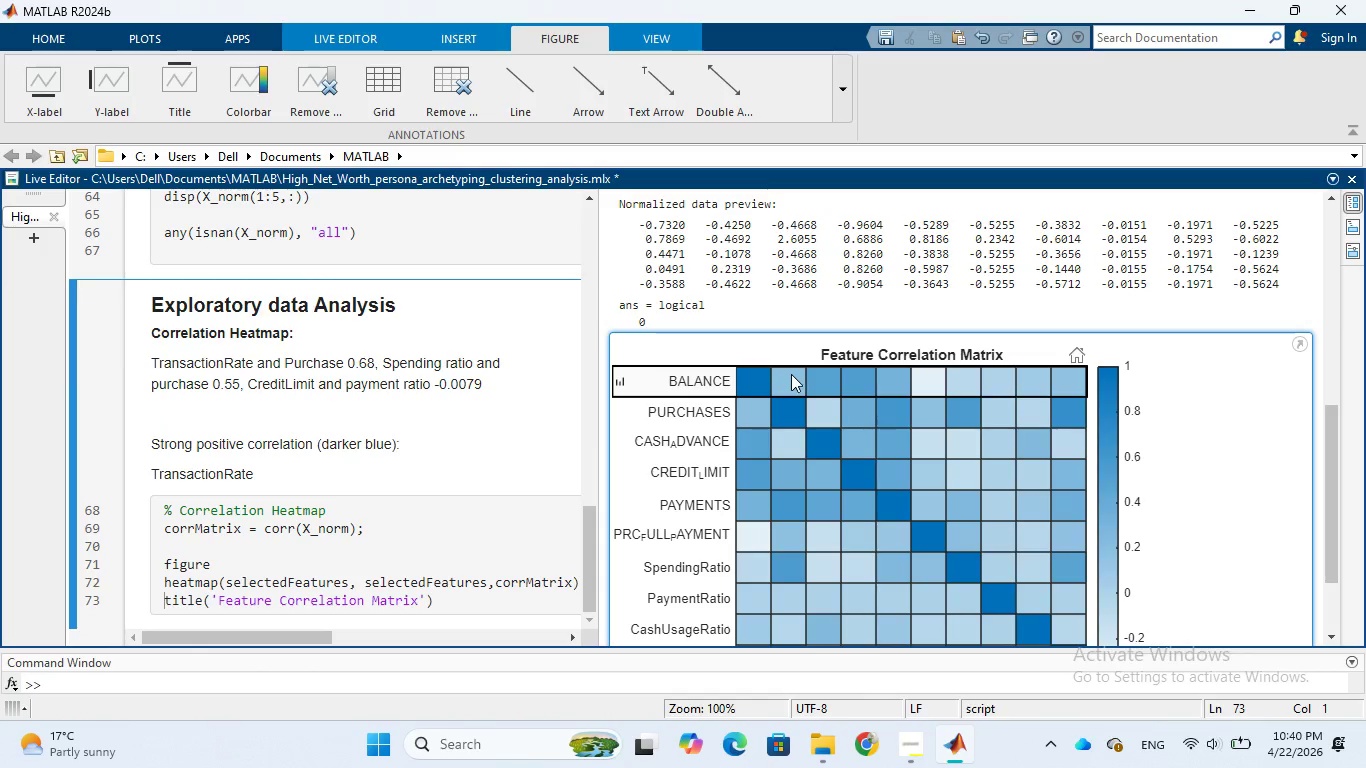 
scroll: coordinate [815, 312], scroll_direction: up, amount: 9.0
 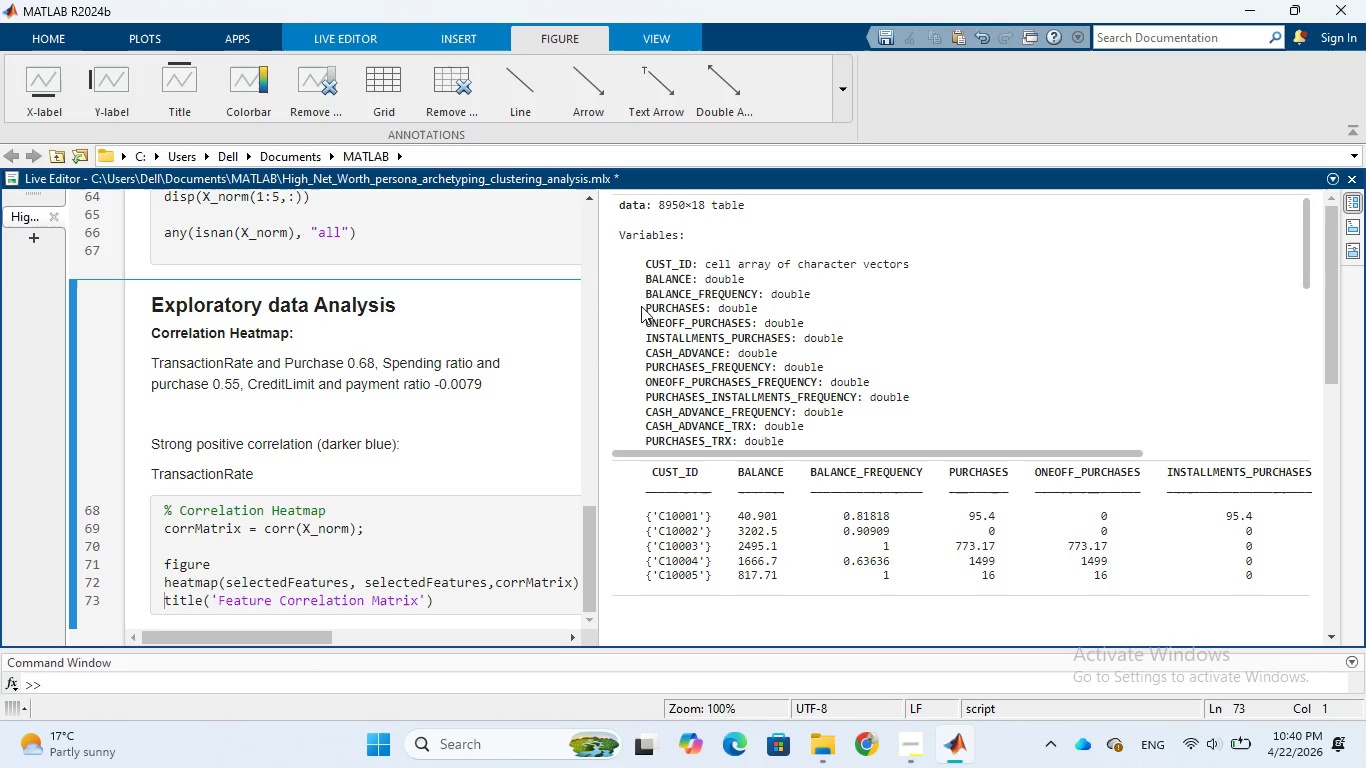 
left_click_drag(start_coordinate=[646, 306], to_coordinate=[703, 310])
 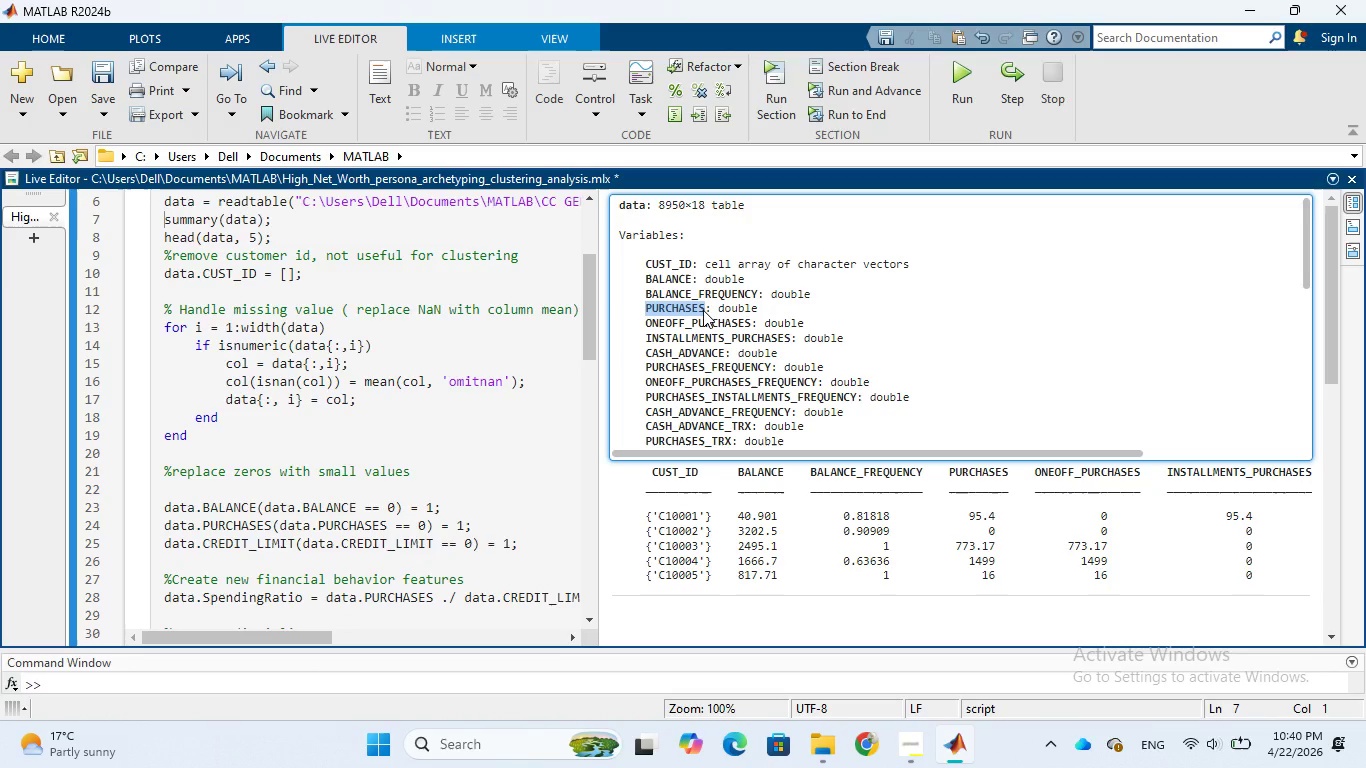 
key(Control+C)
 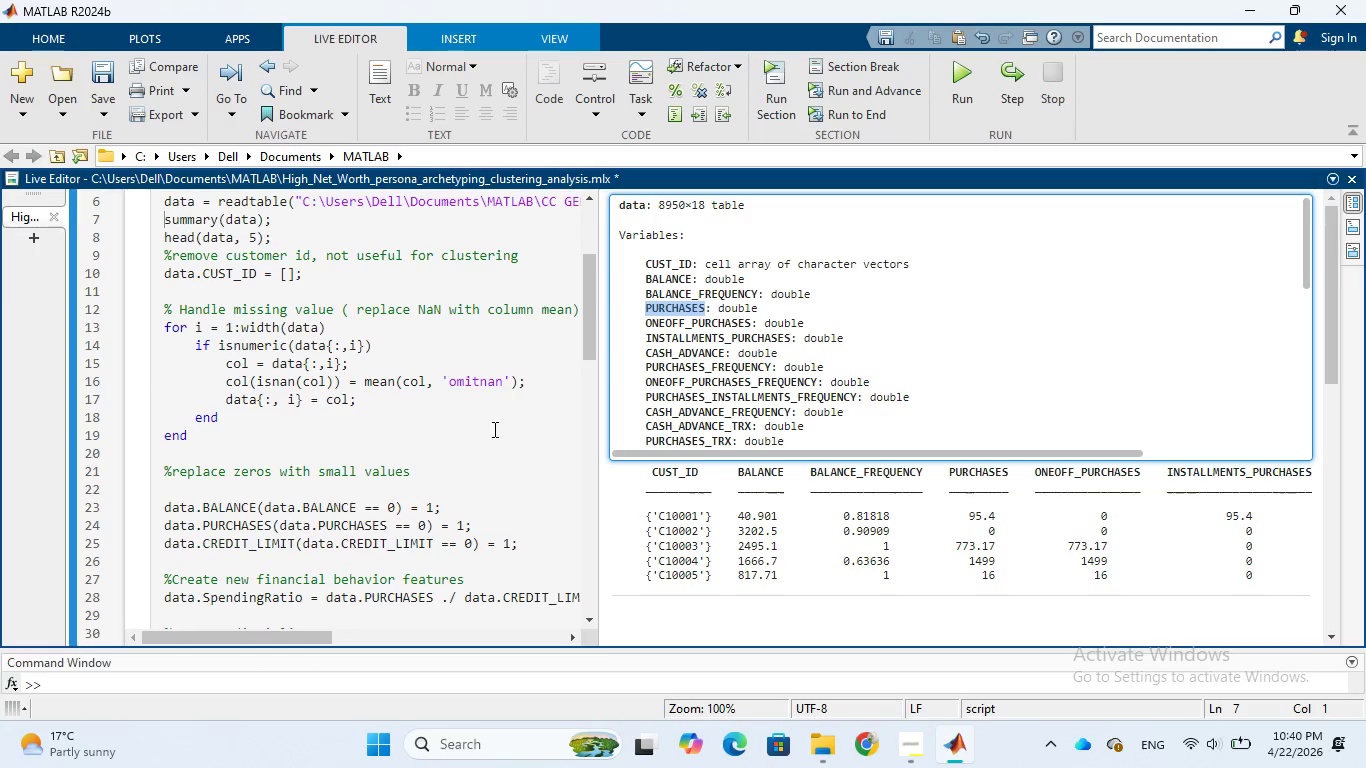 
scroll: coordinate [467, 427], scroll_direction: down, amount: 11.0
 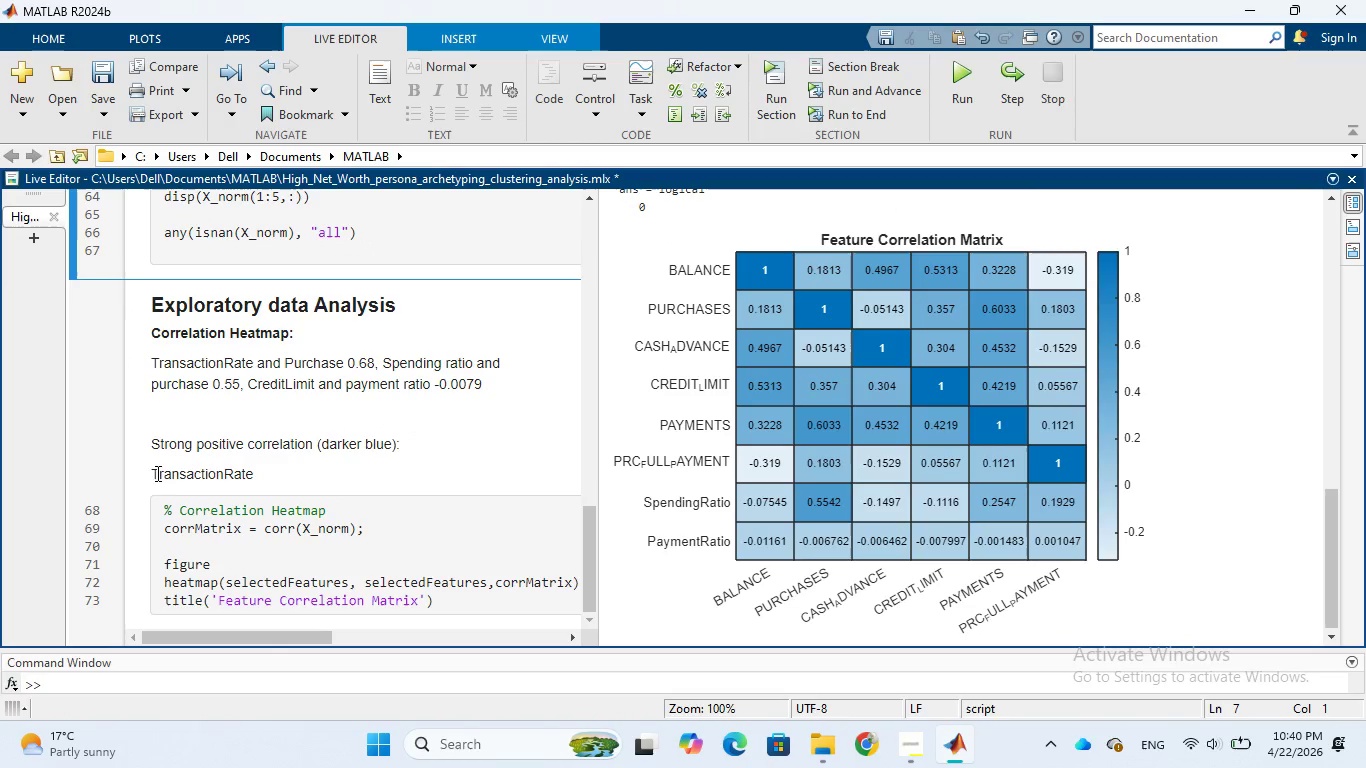 
left_click([152, 475])
 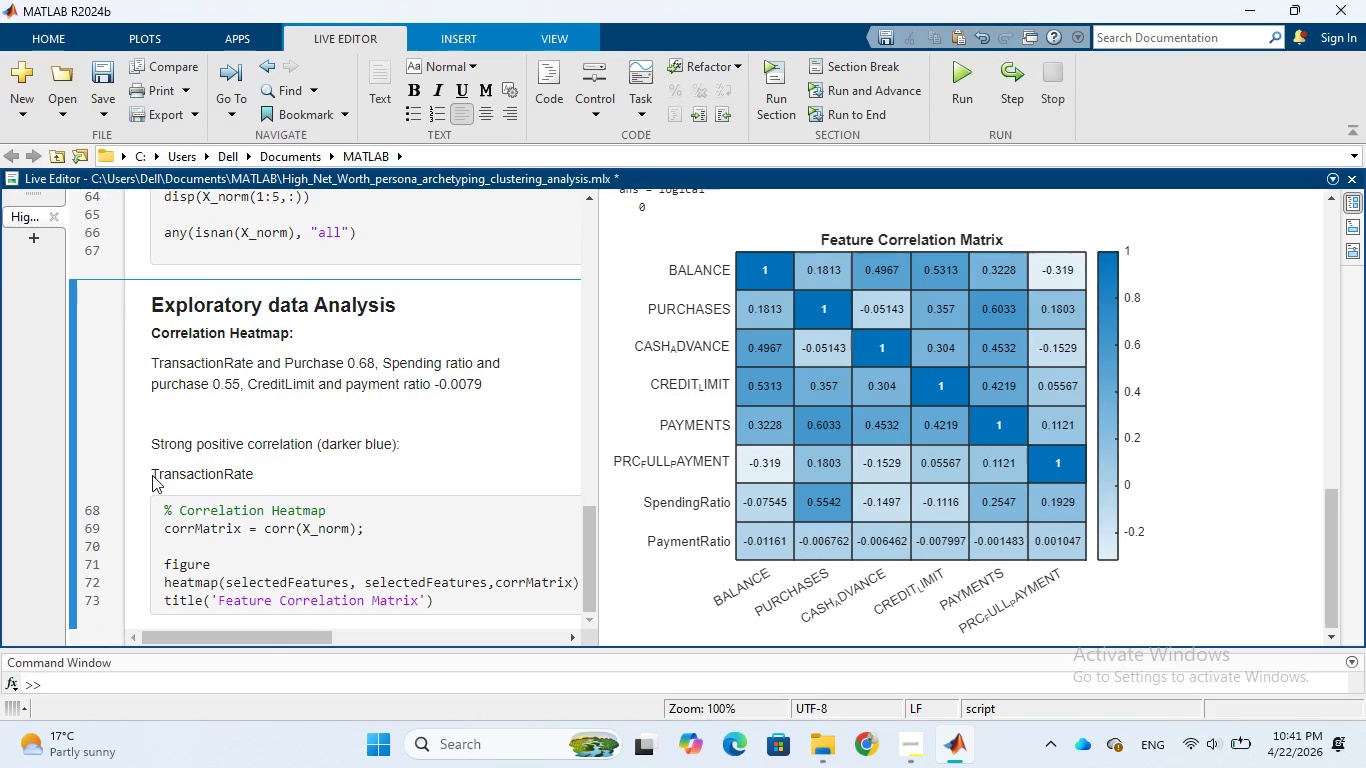 
key(Control+V)
 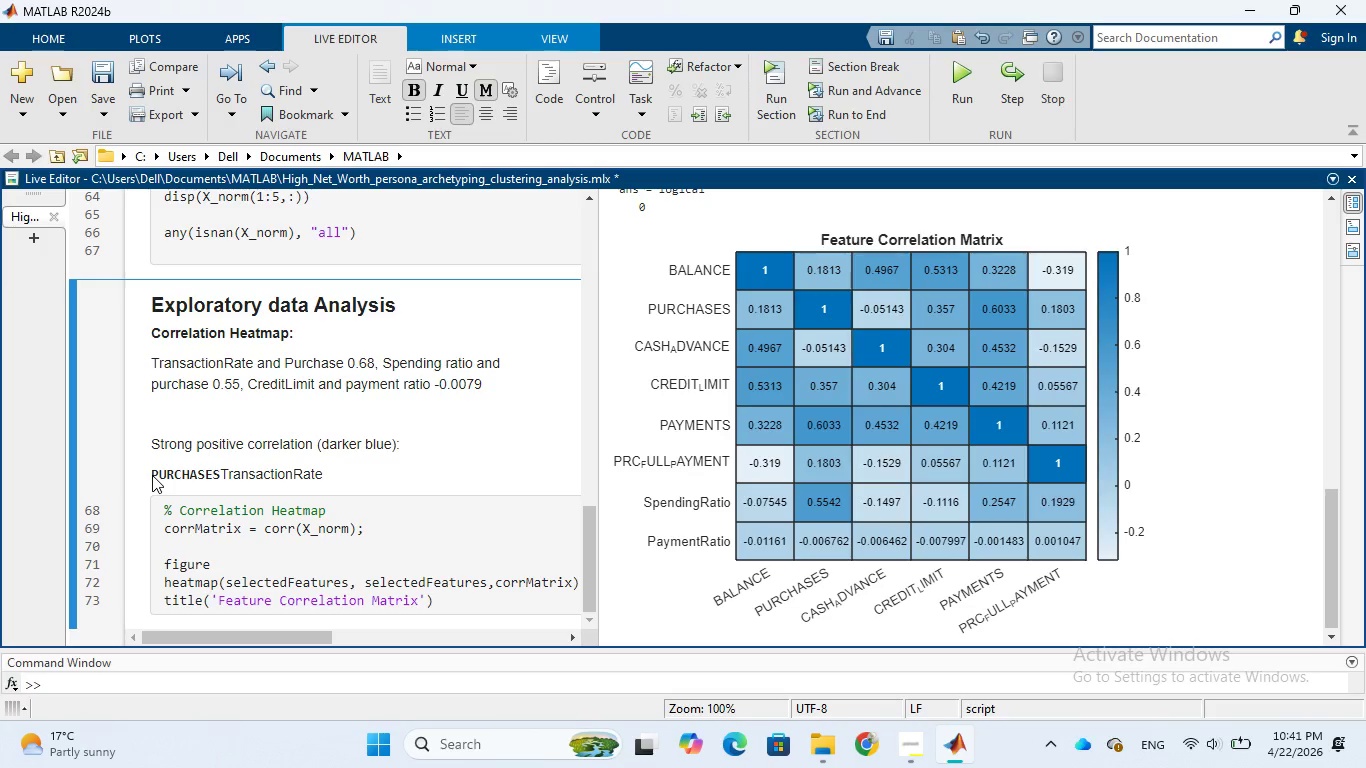 
type( vs)
 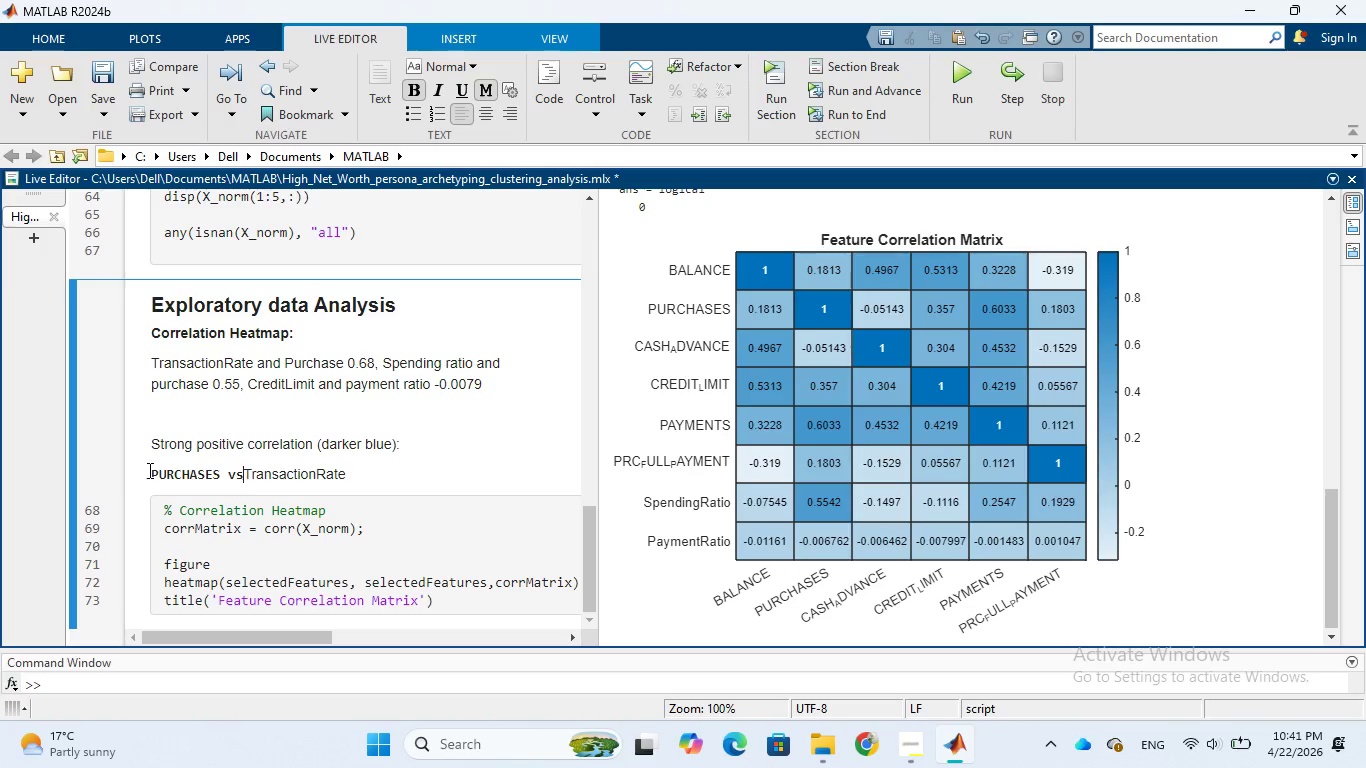 
wait(5.53)
 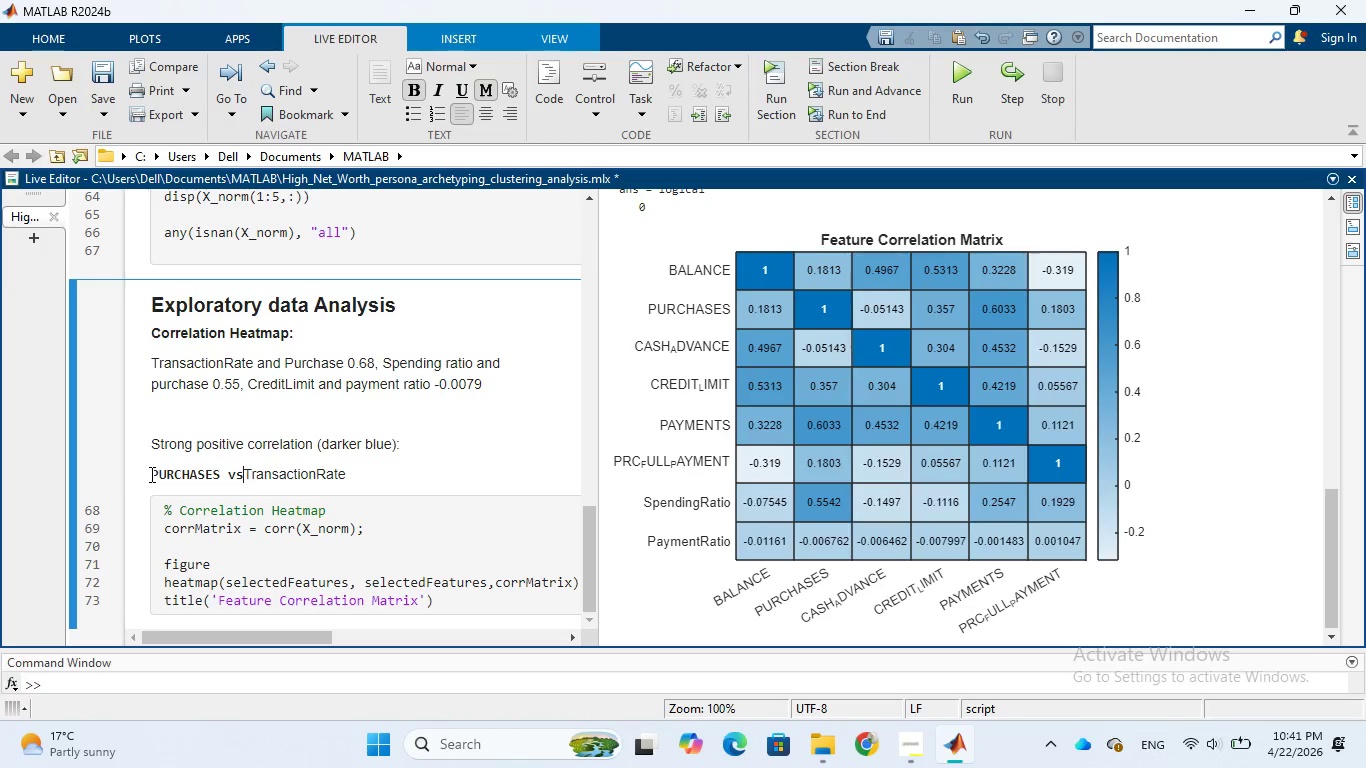 
key(Space)
 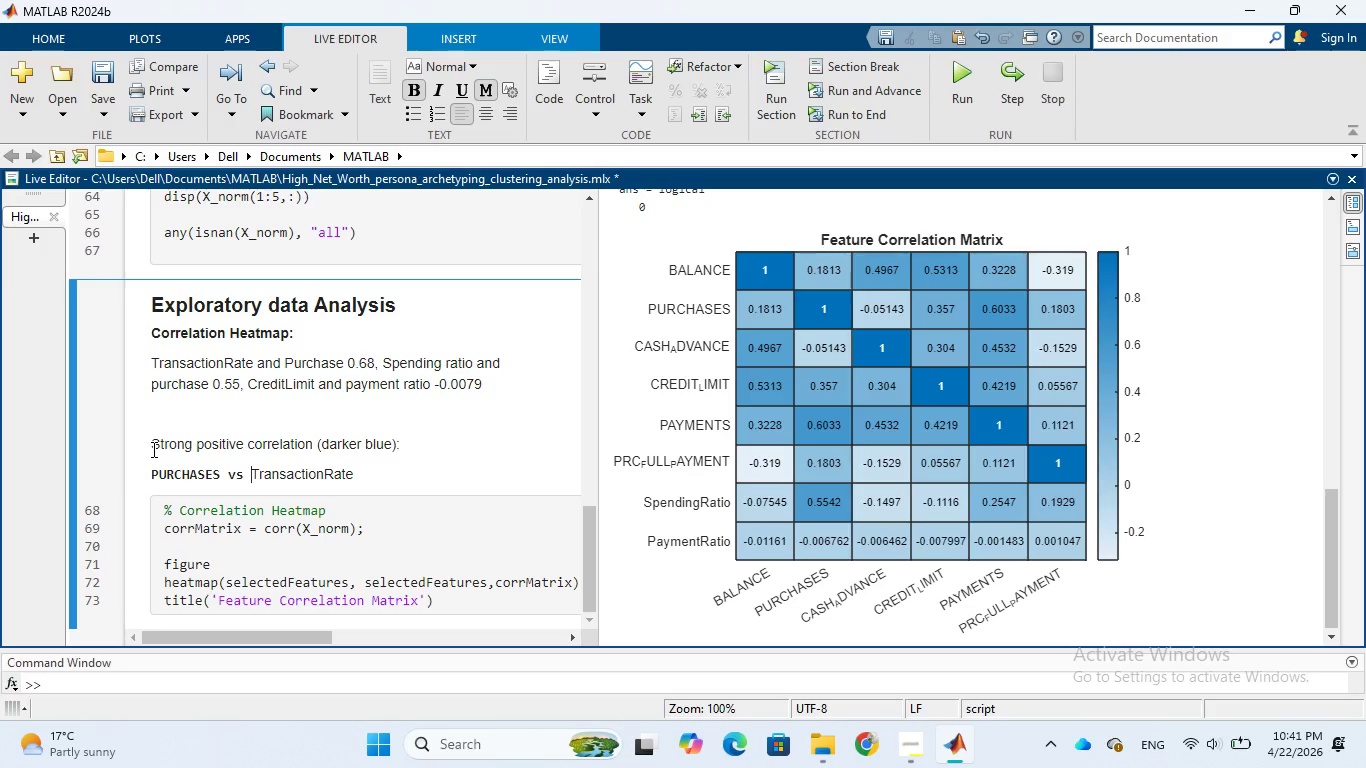 
key(Backspace)
 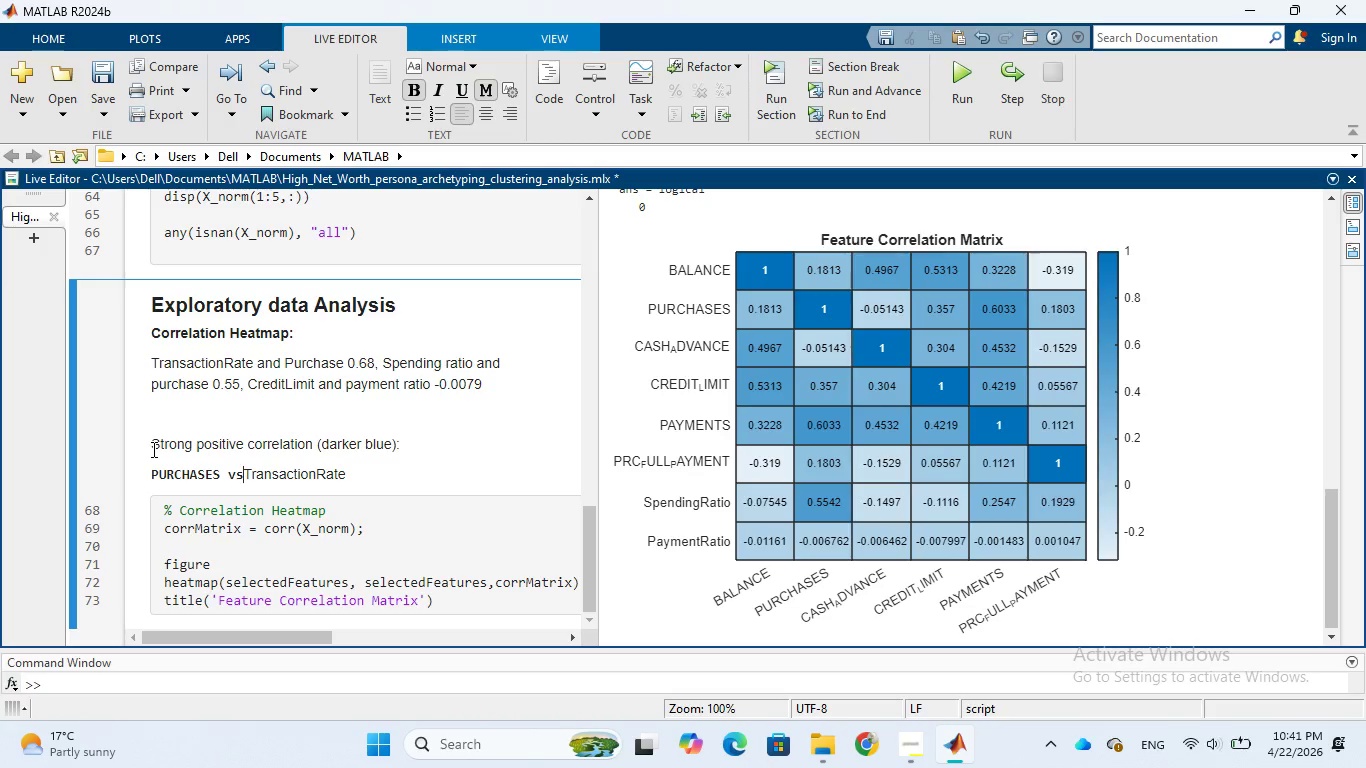 
key(Period)
 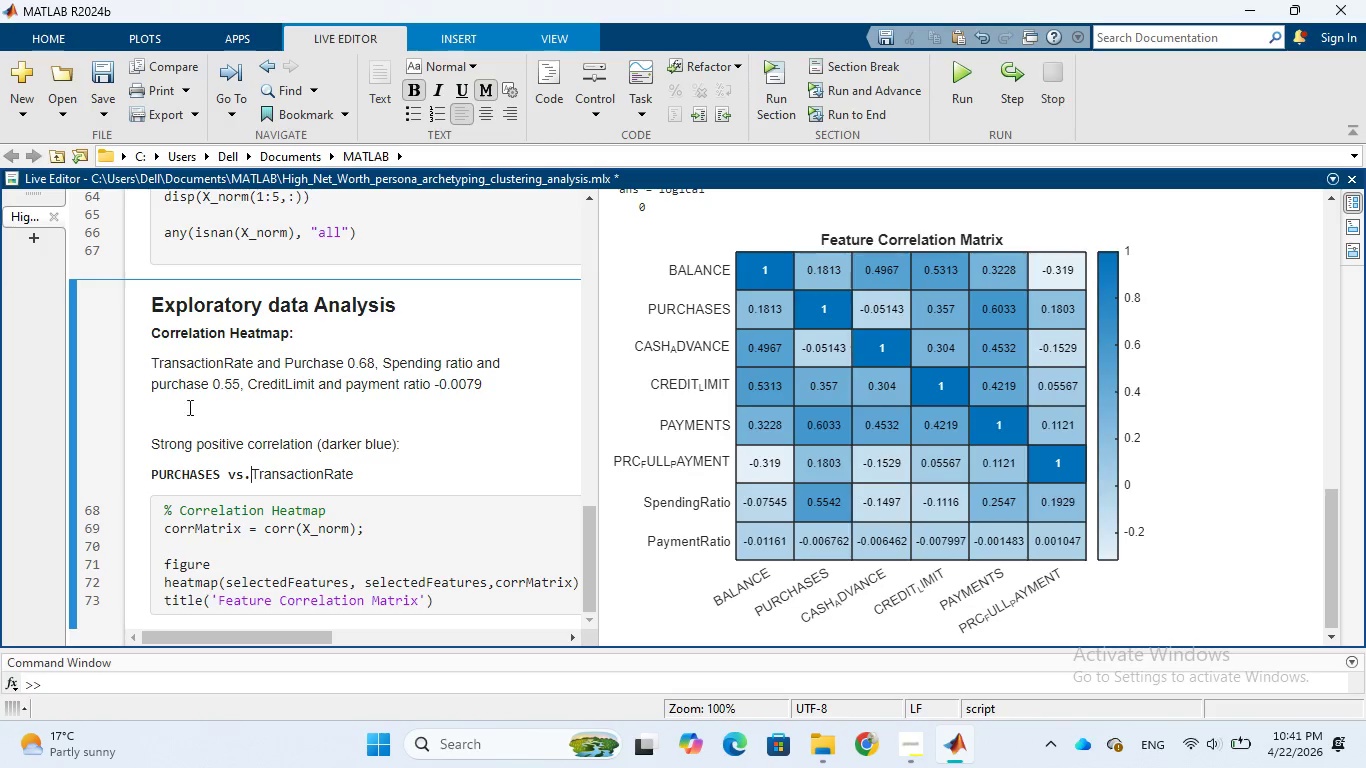 
wait(6.78)
 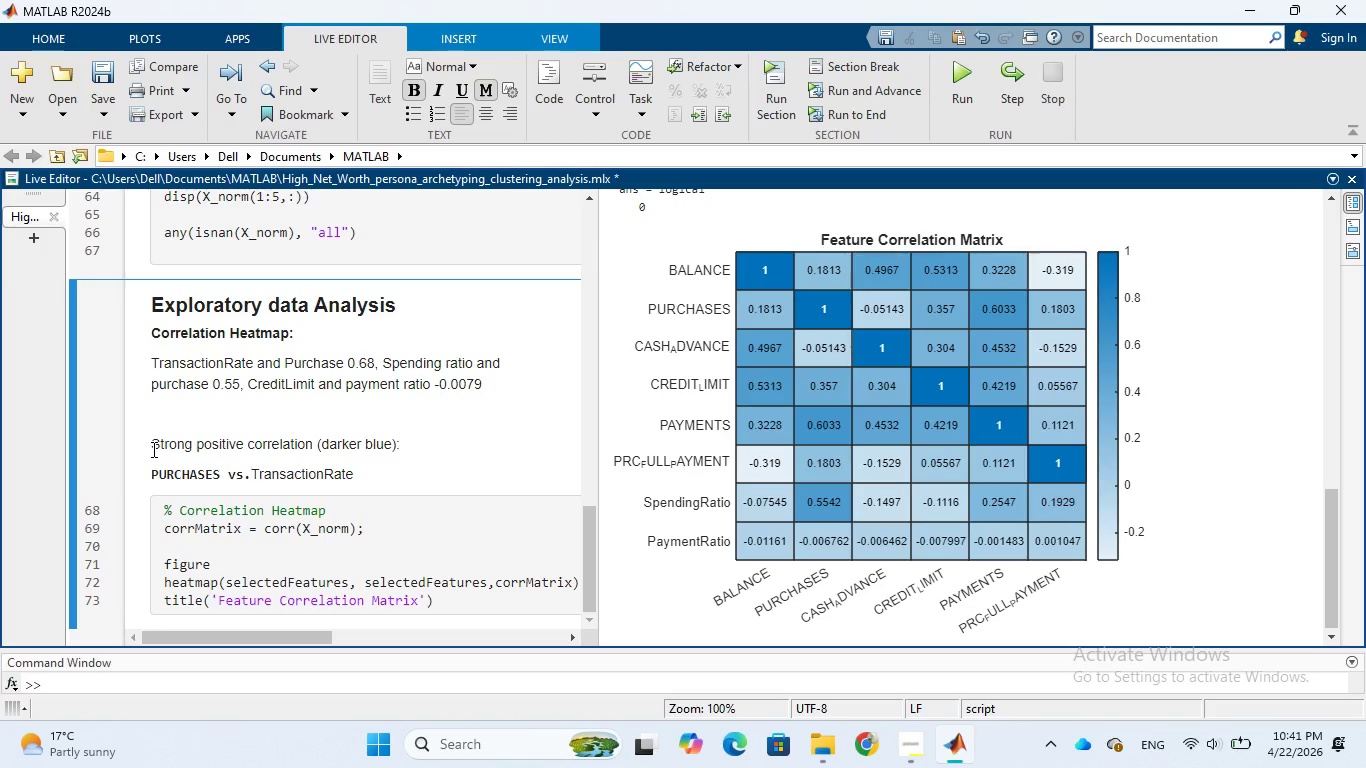 
left_click([364, 476])
 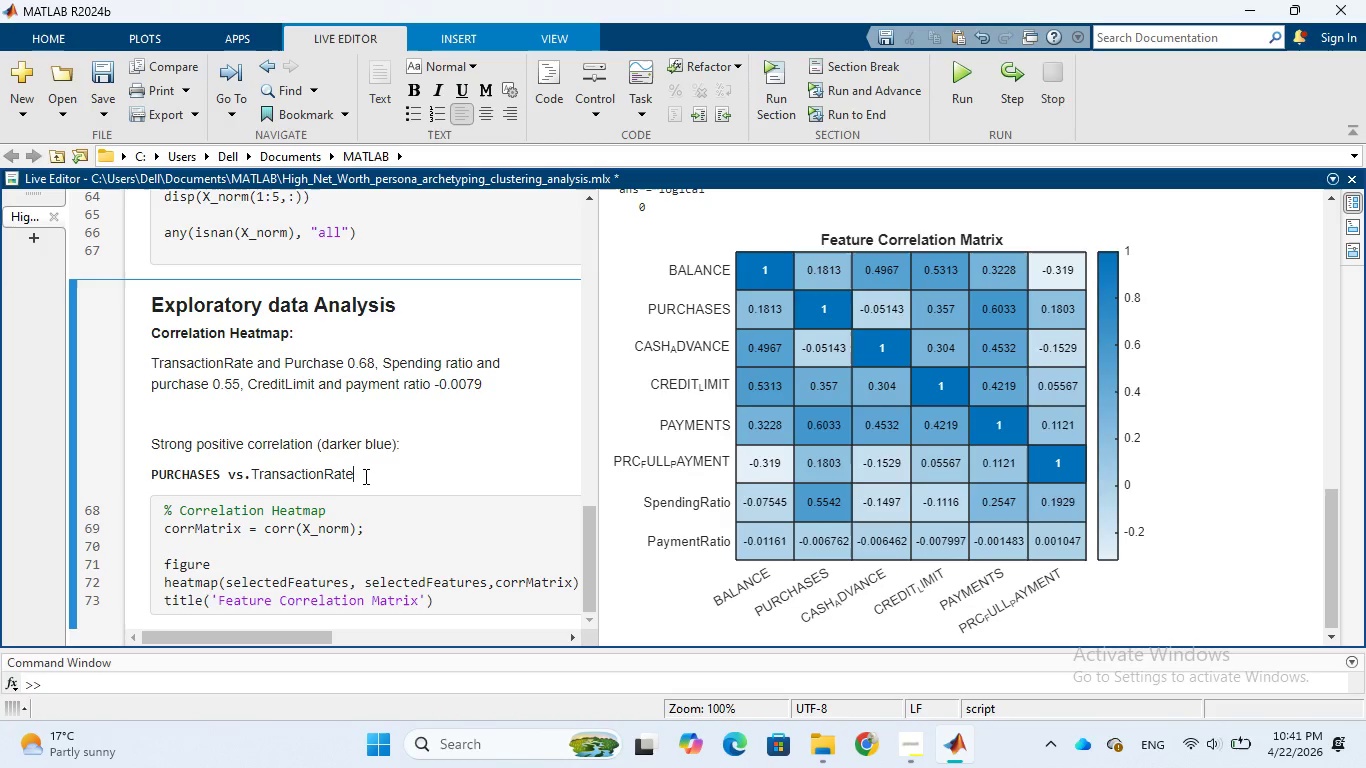 
wait(5.42)
 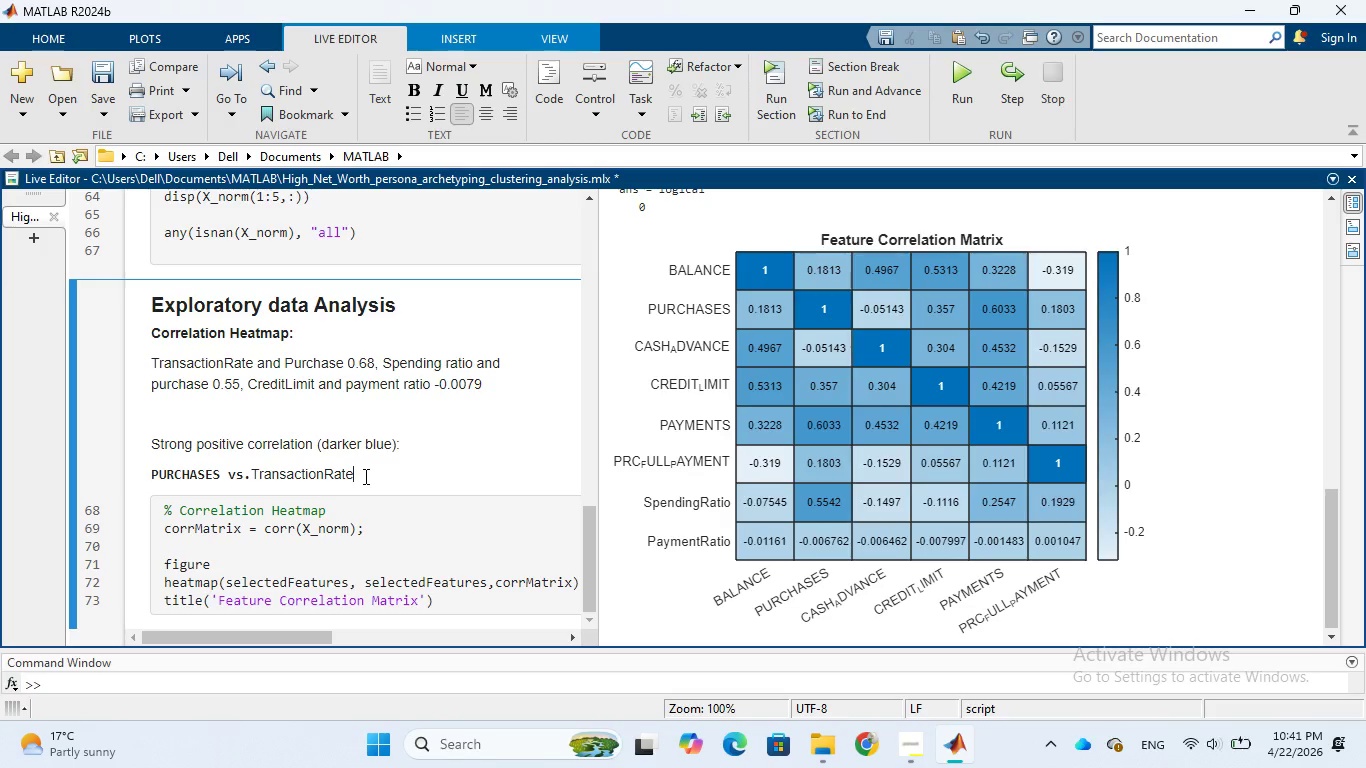 
key(Slash)
 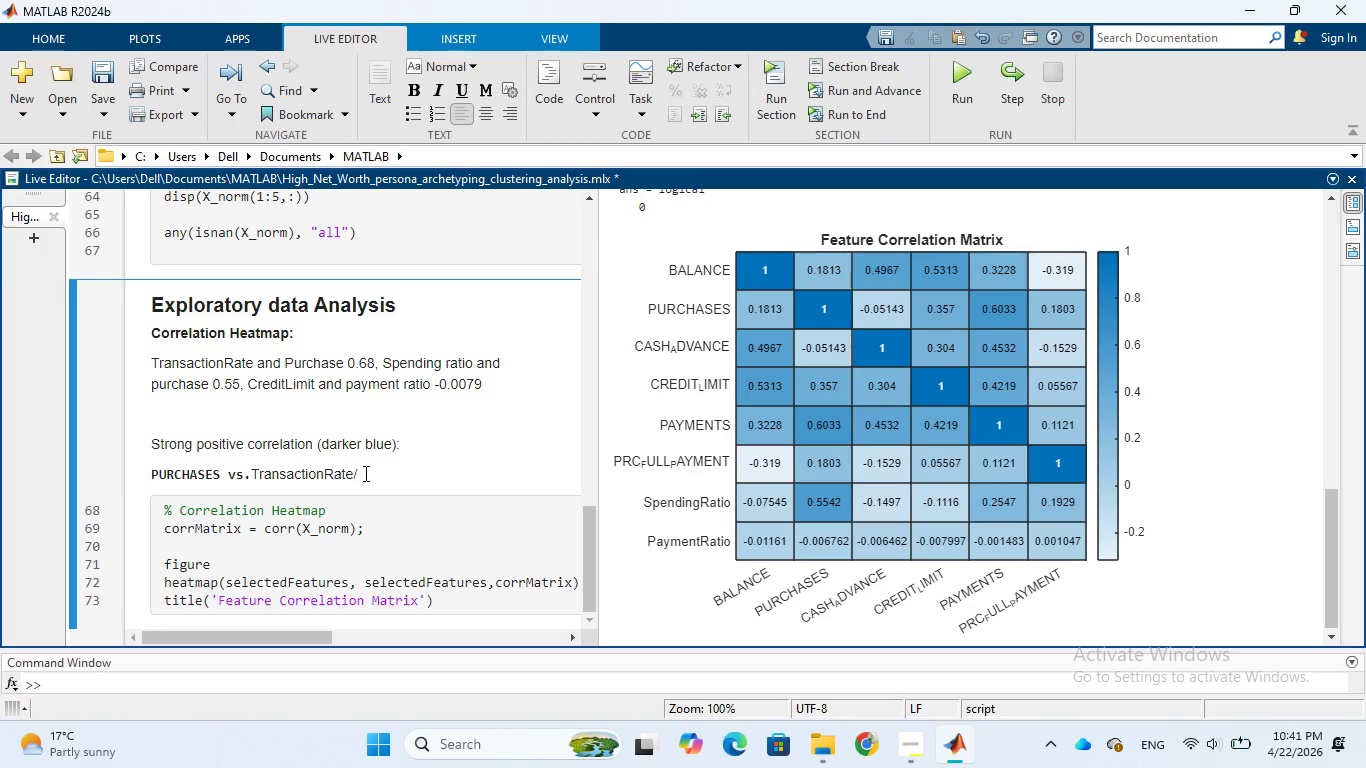 
wait(9.45)
 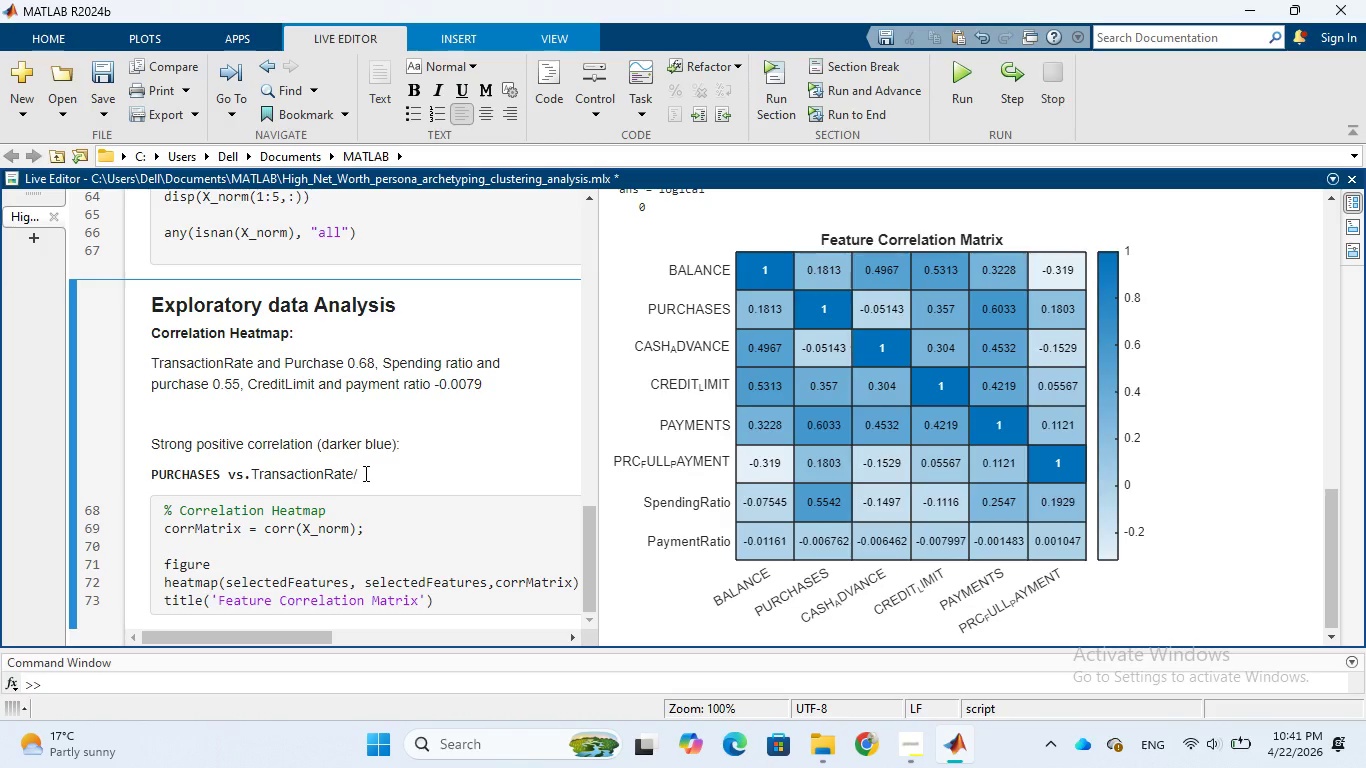 
type(Spending)
 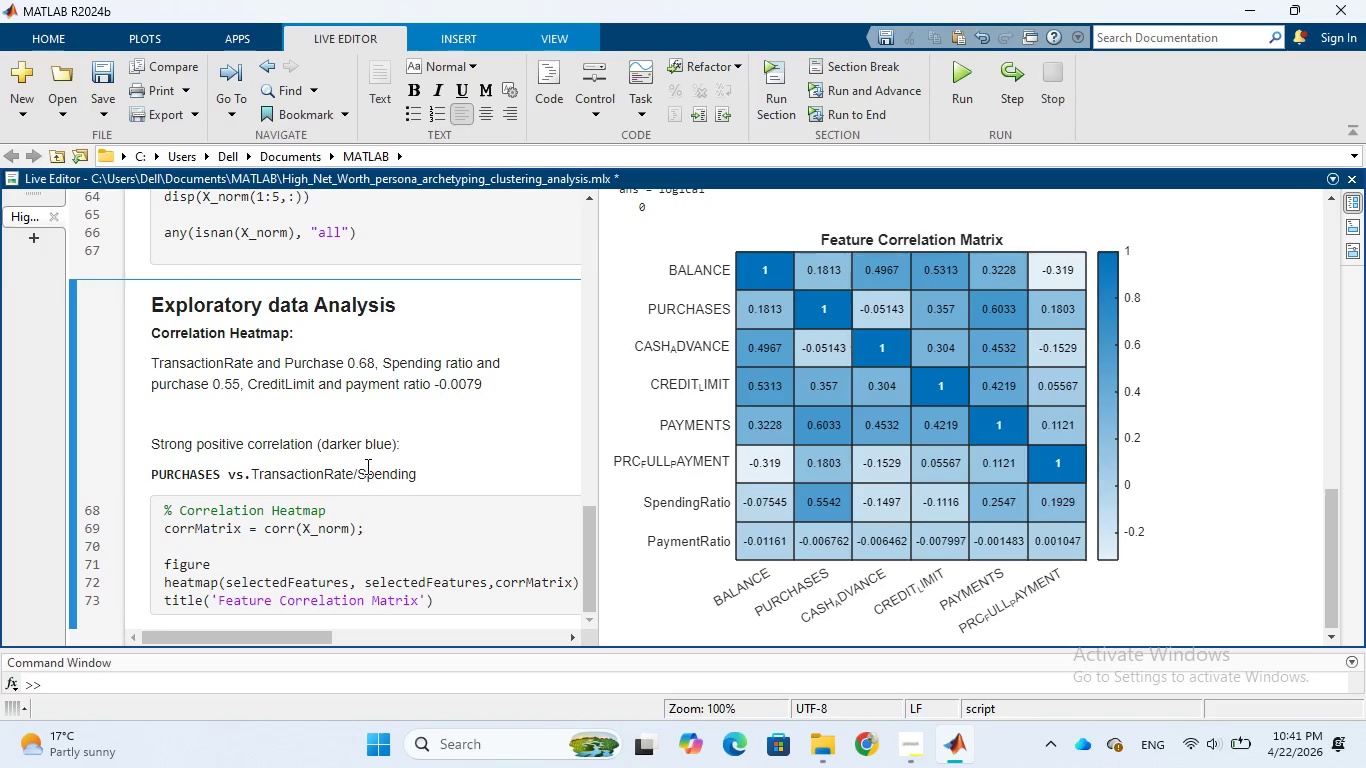 
type(Ratio)
 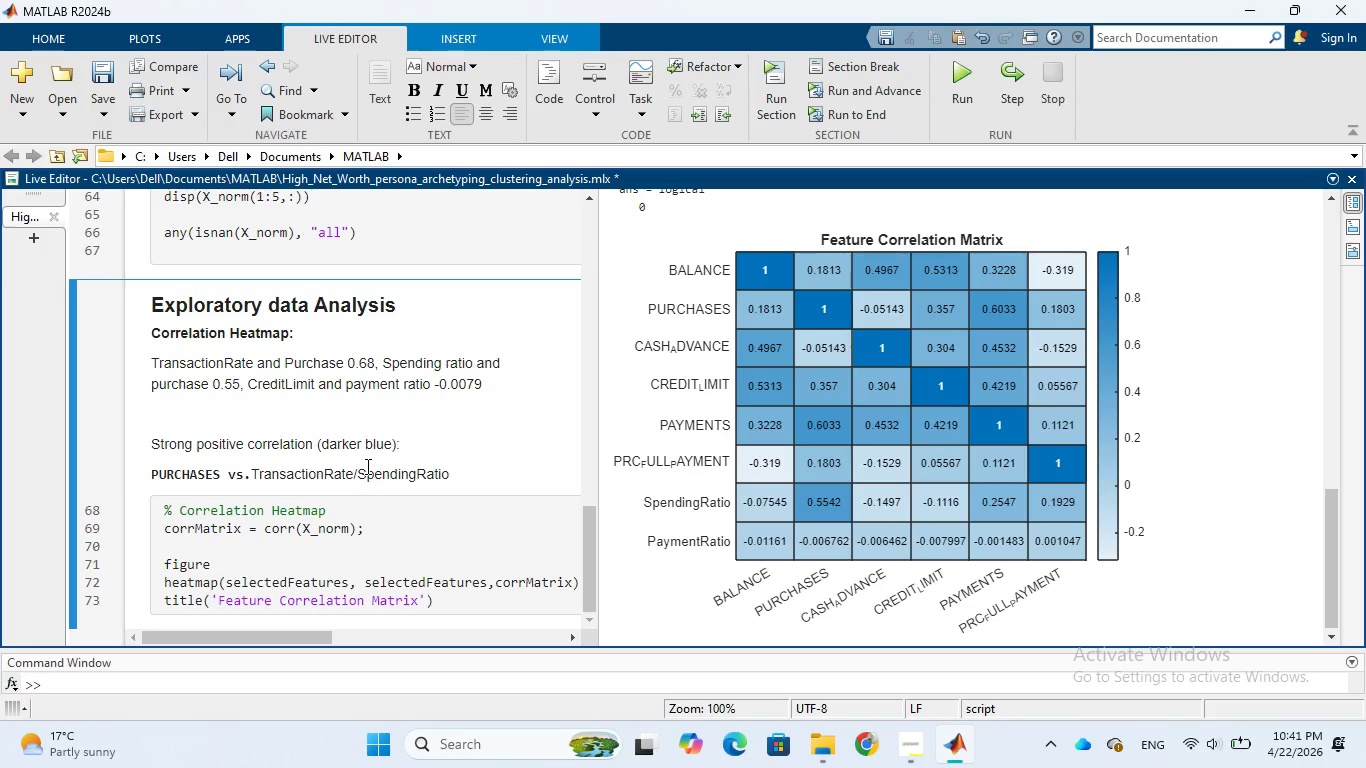 
wait(14.27)
 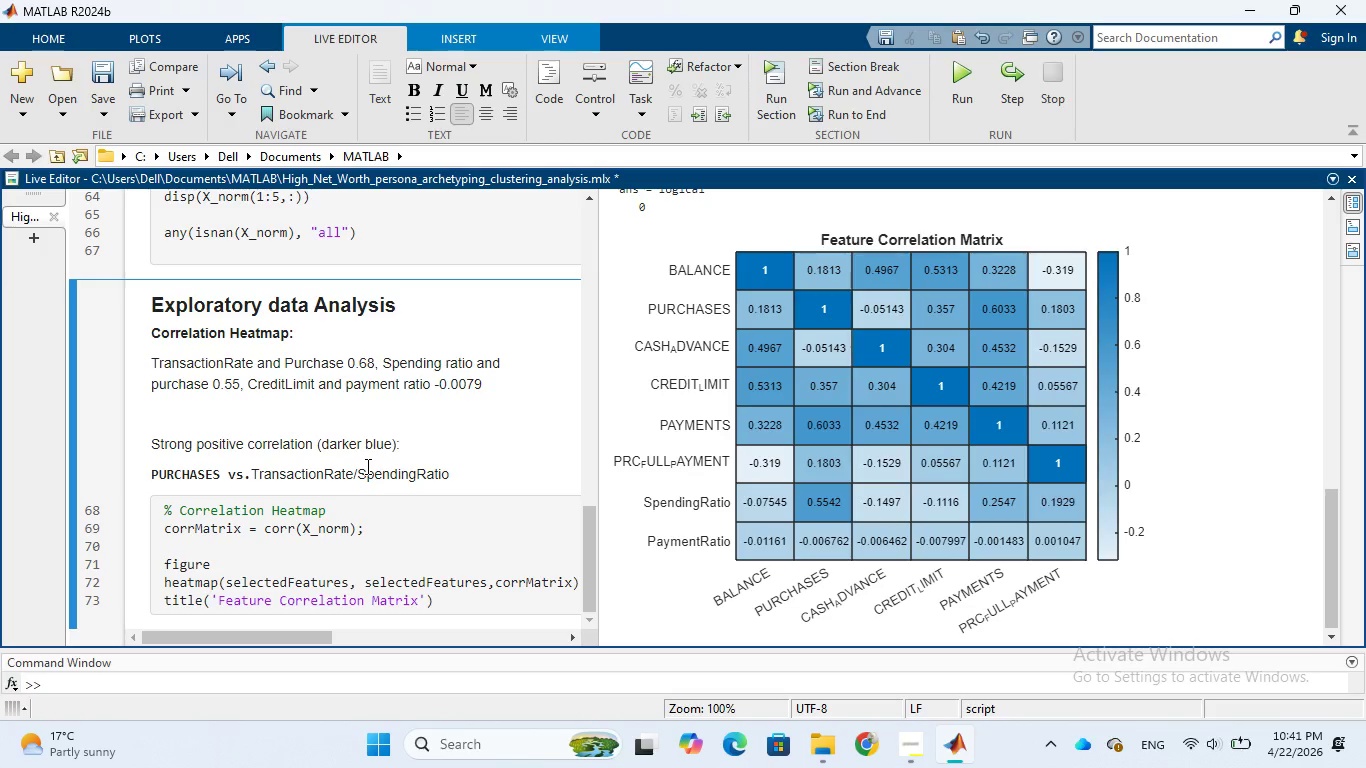 
type(: high volume purchases)
key(Backspace)
type(rs )
 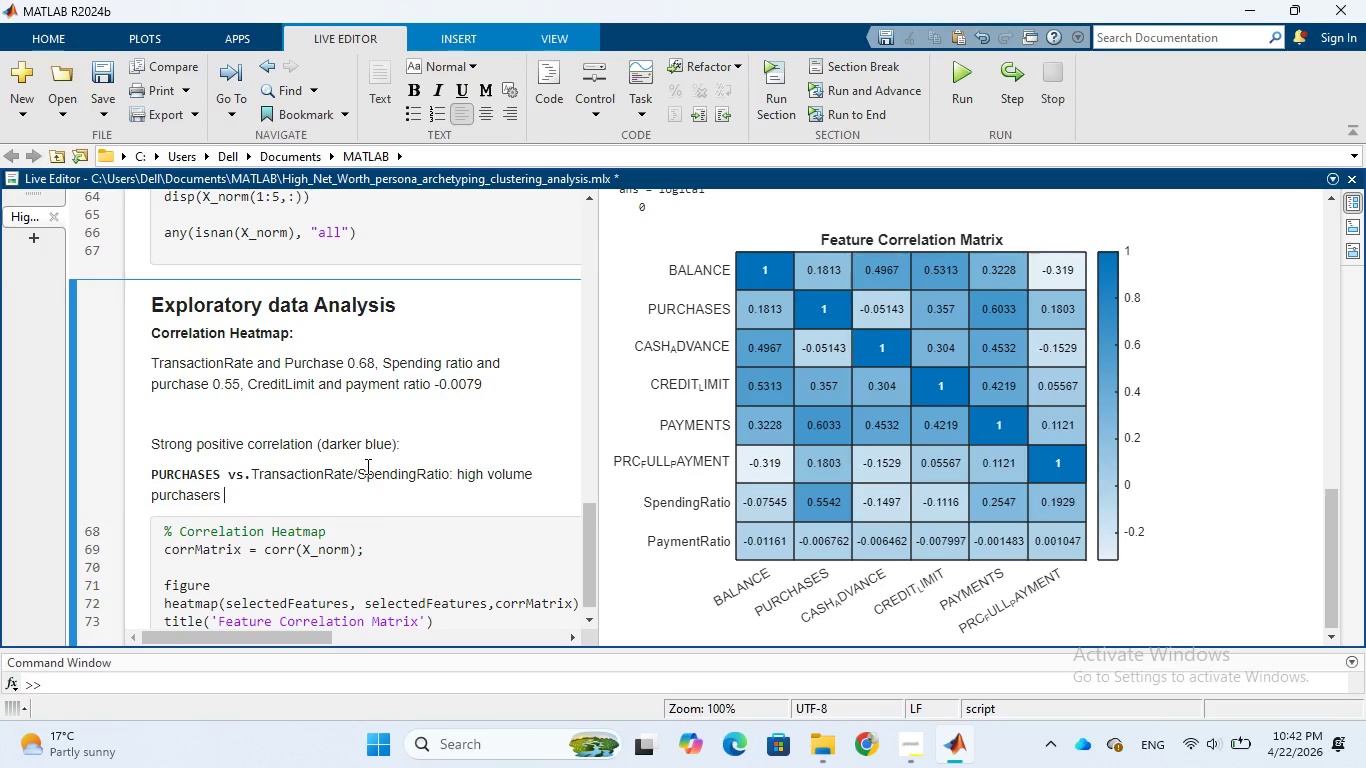 
type(tend to have)
 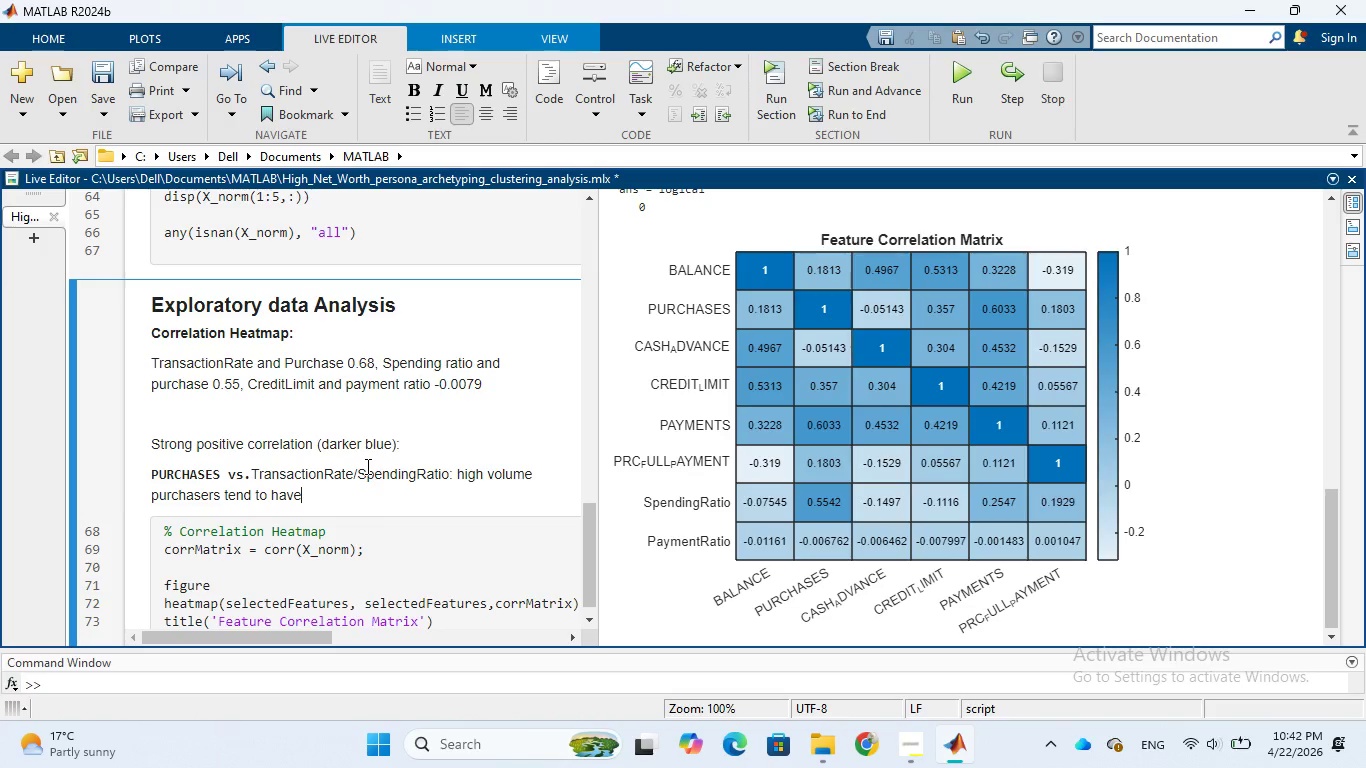 
type( higher transaction rates)
 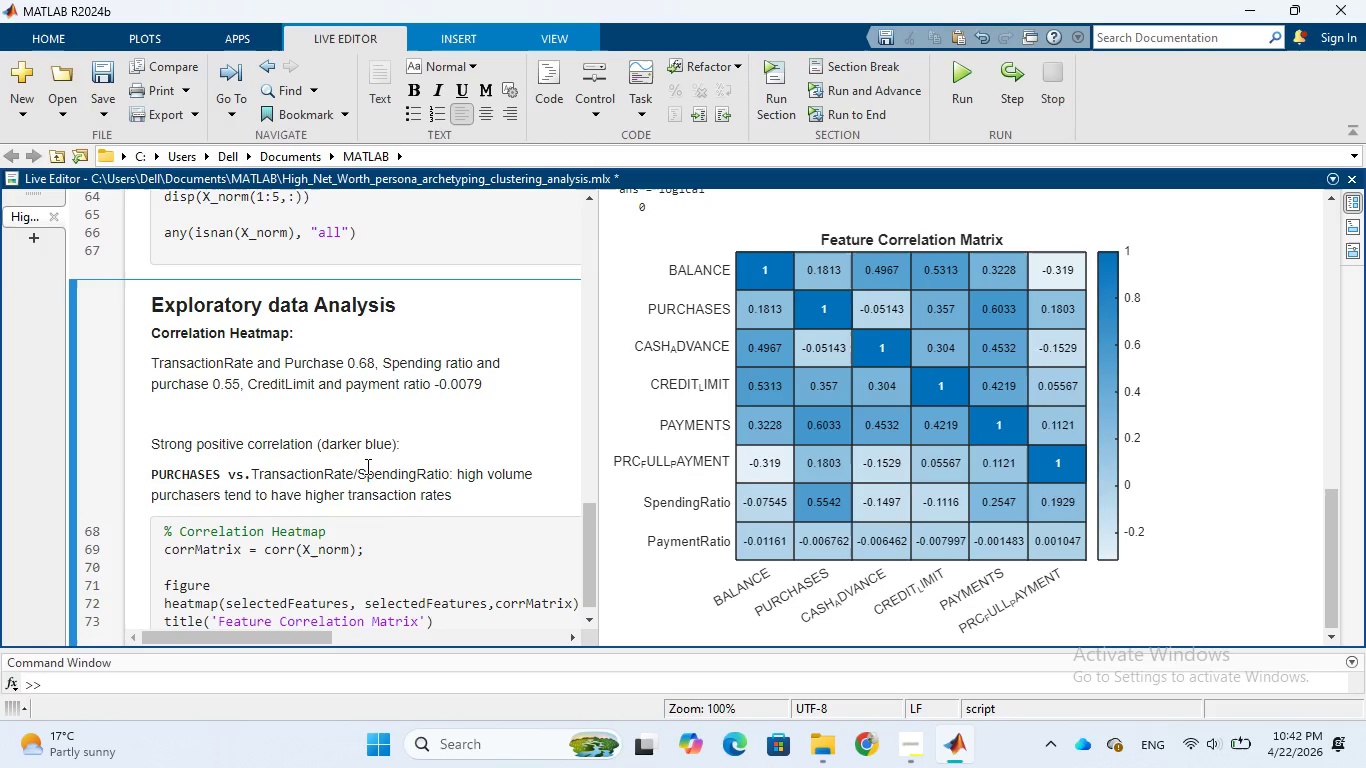 
wait(18.97)
 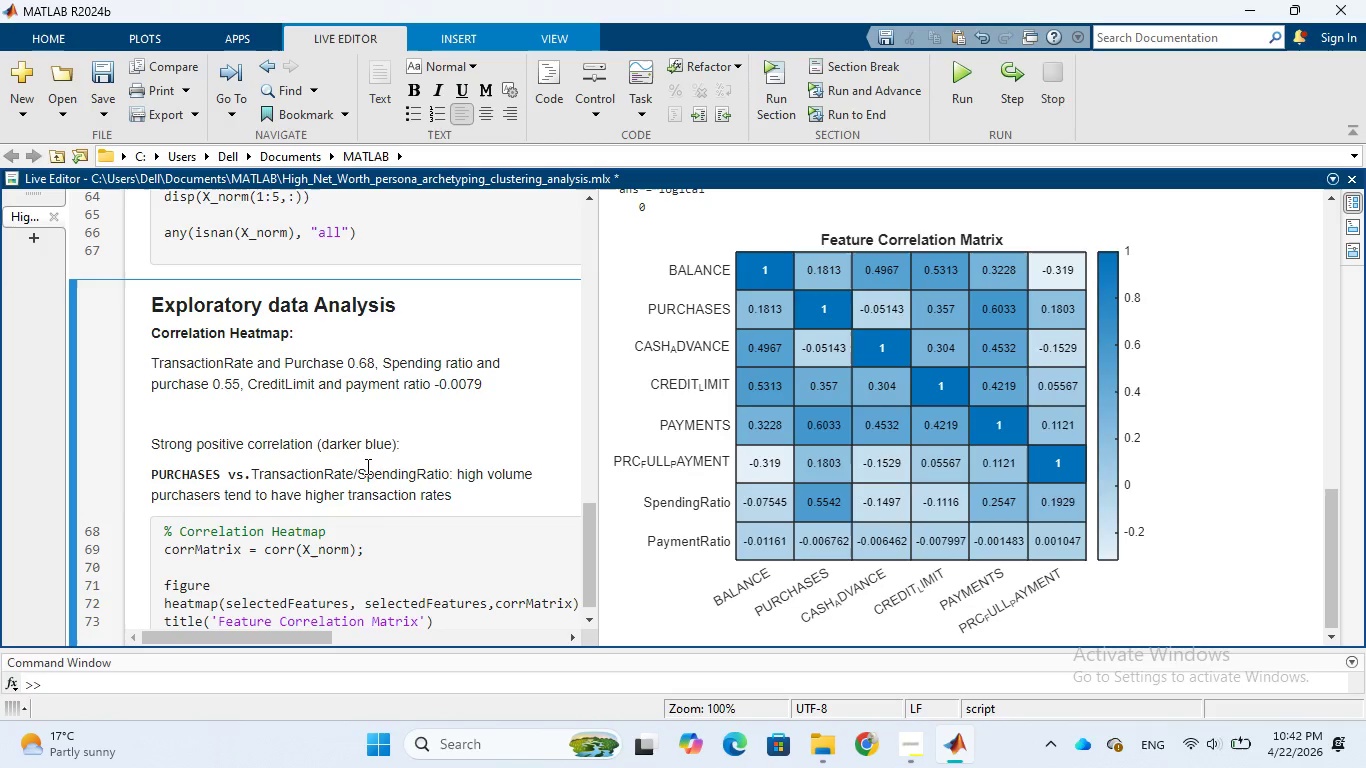 
type(. This suggests that )
 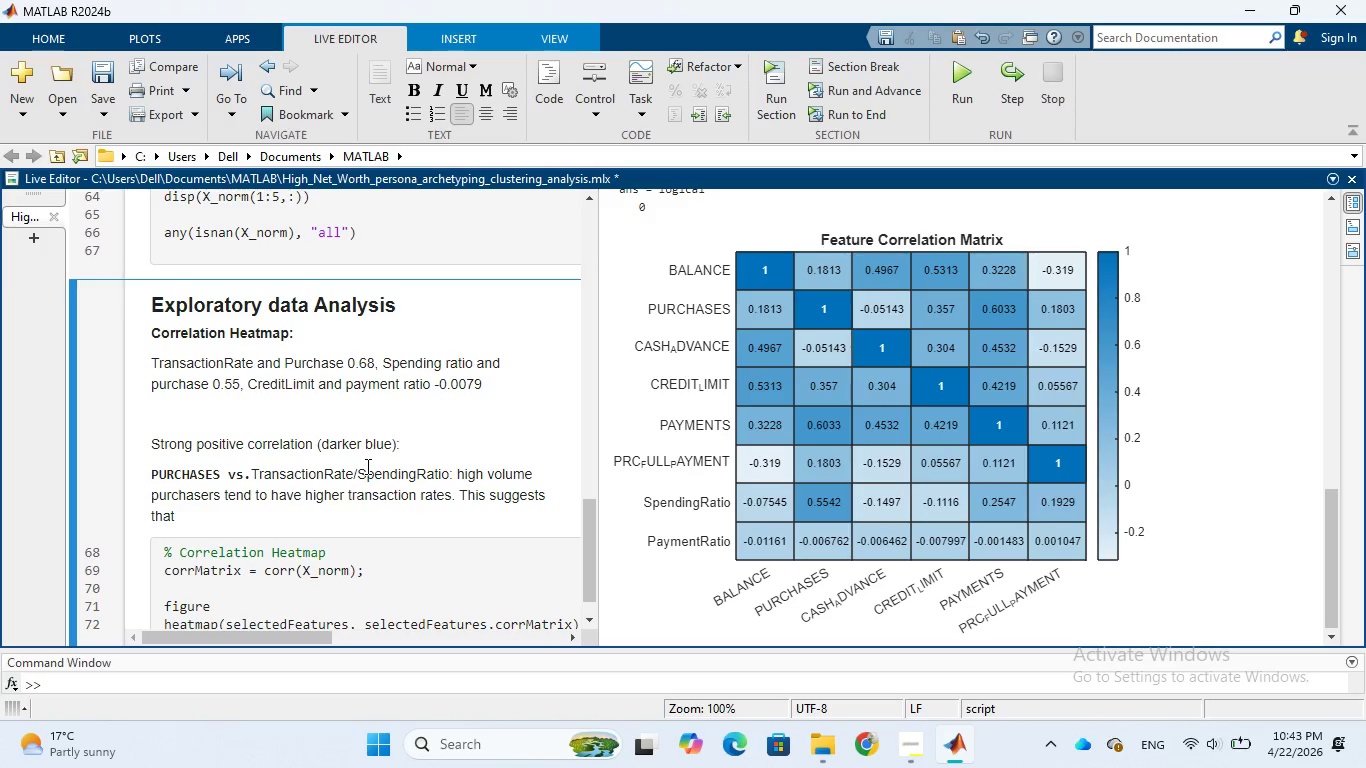 
wait(8.53)
 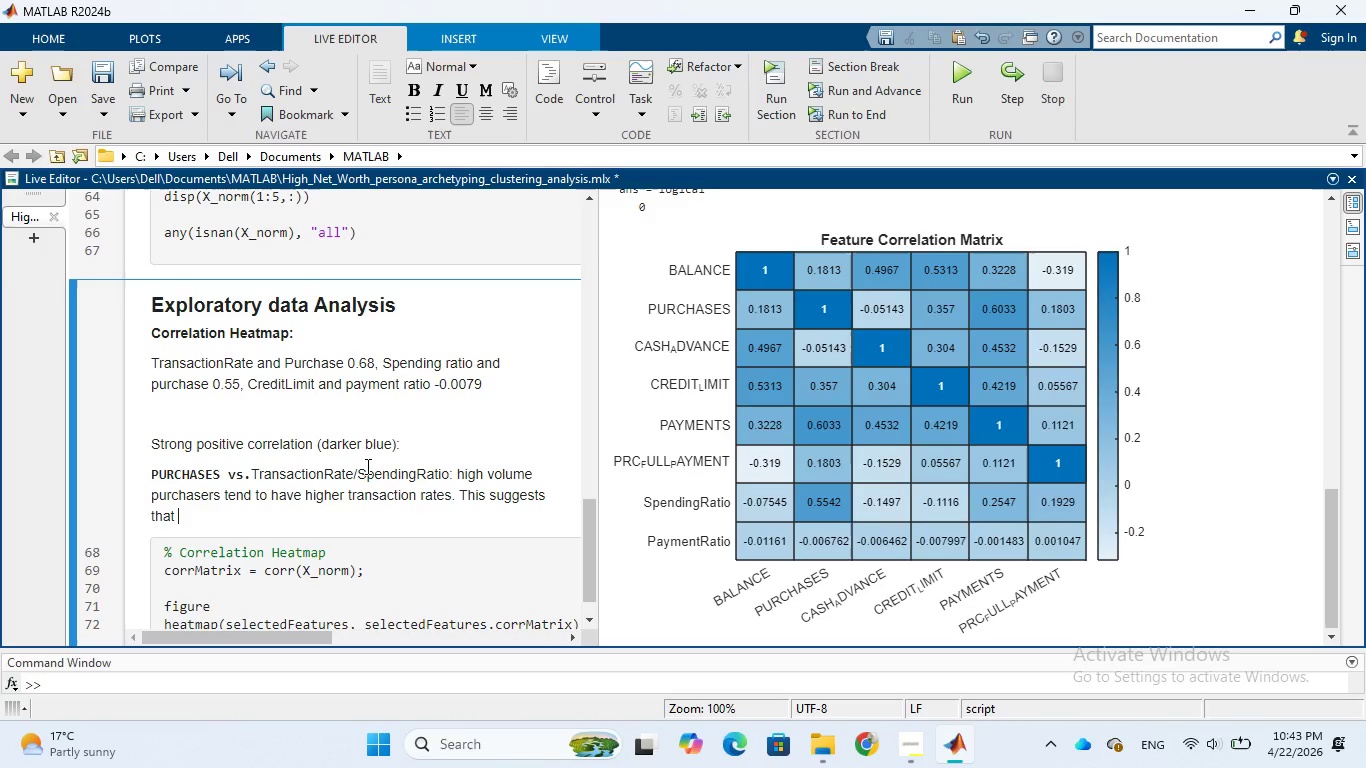 
type("spending velocity is )
 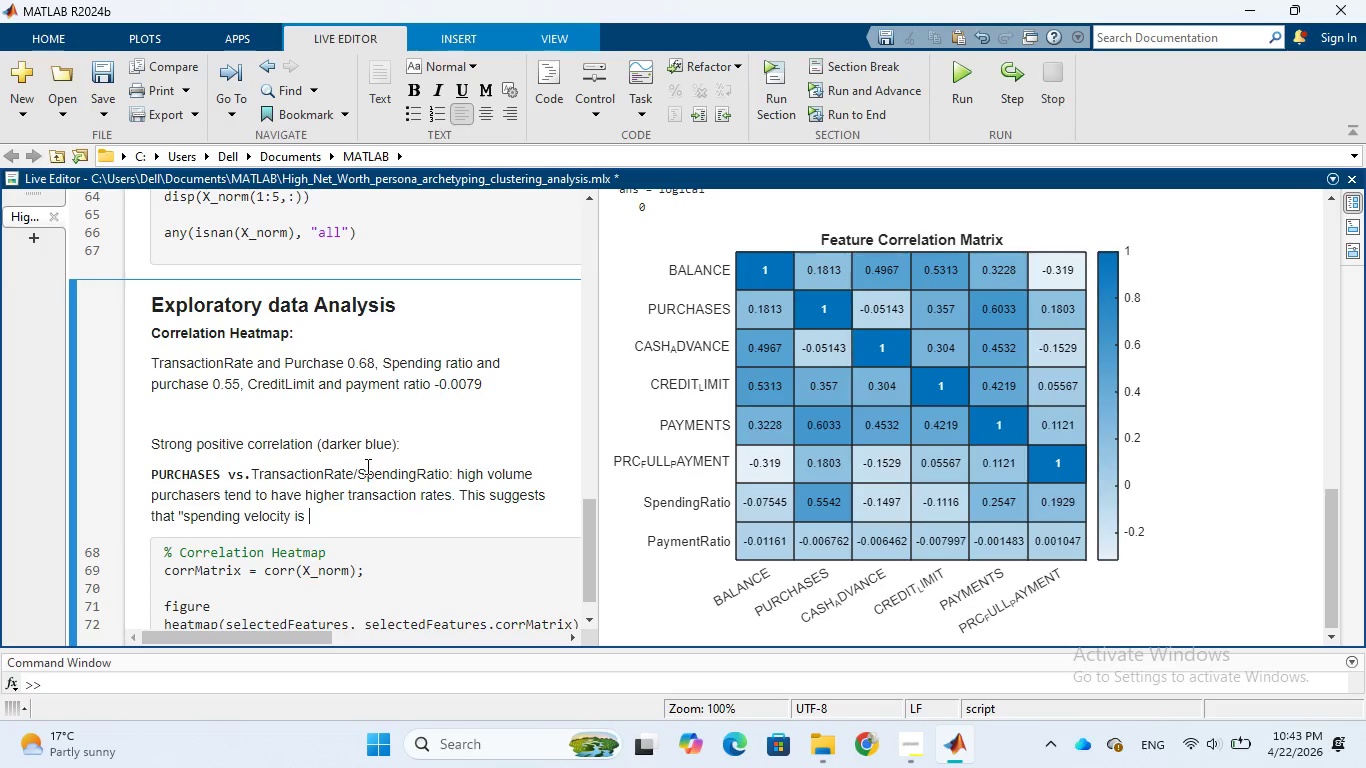 
wait(5.09)
 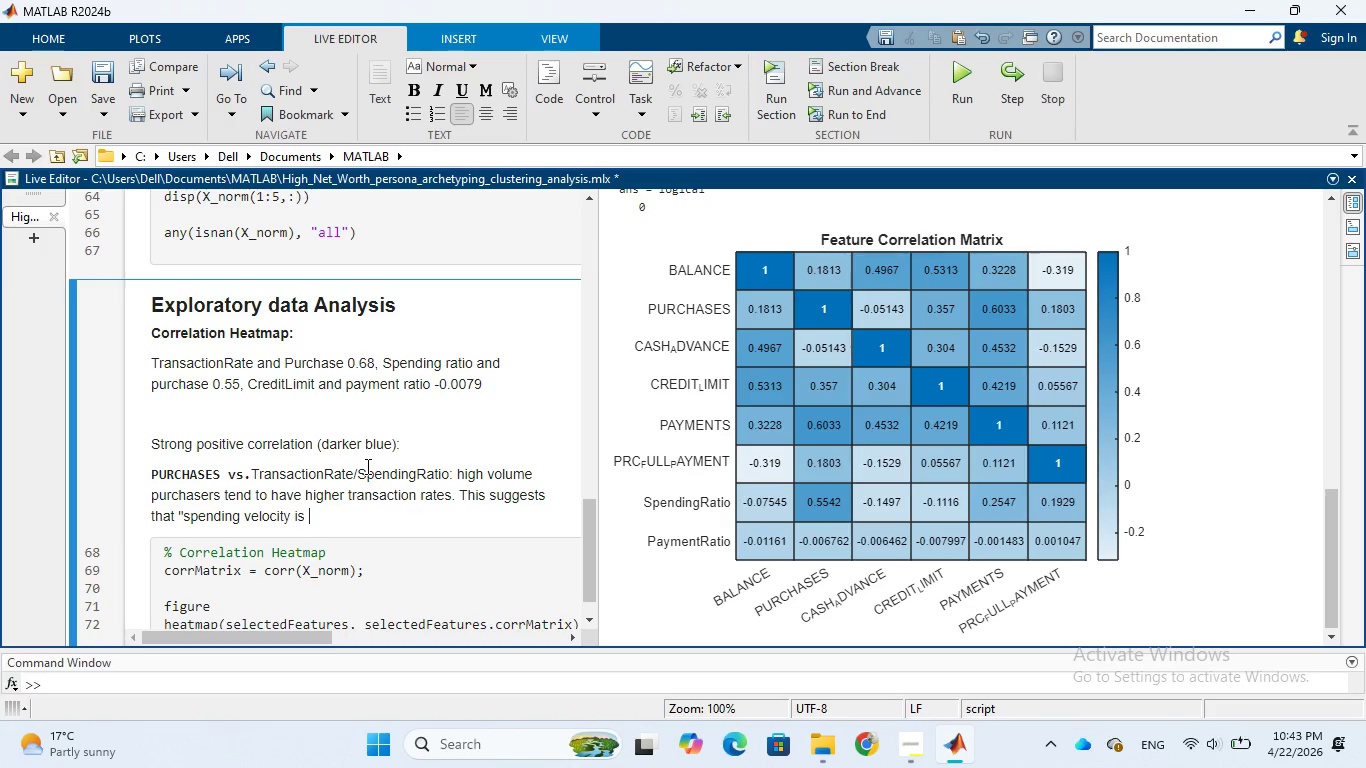 
type(a key metric)
 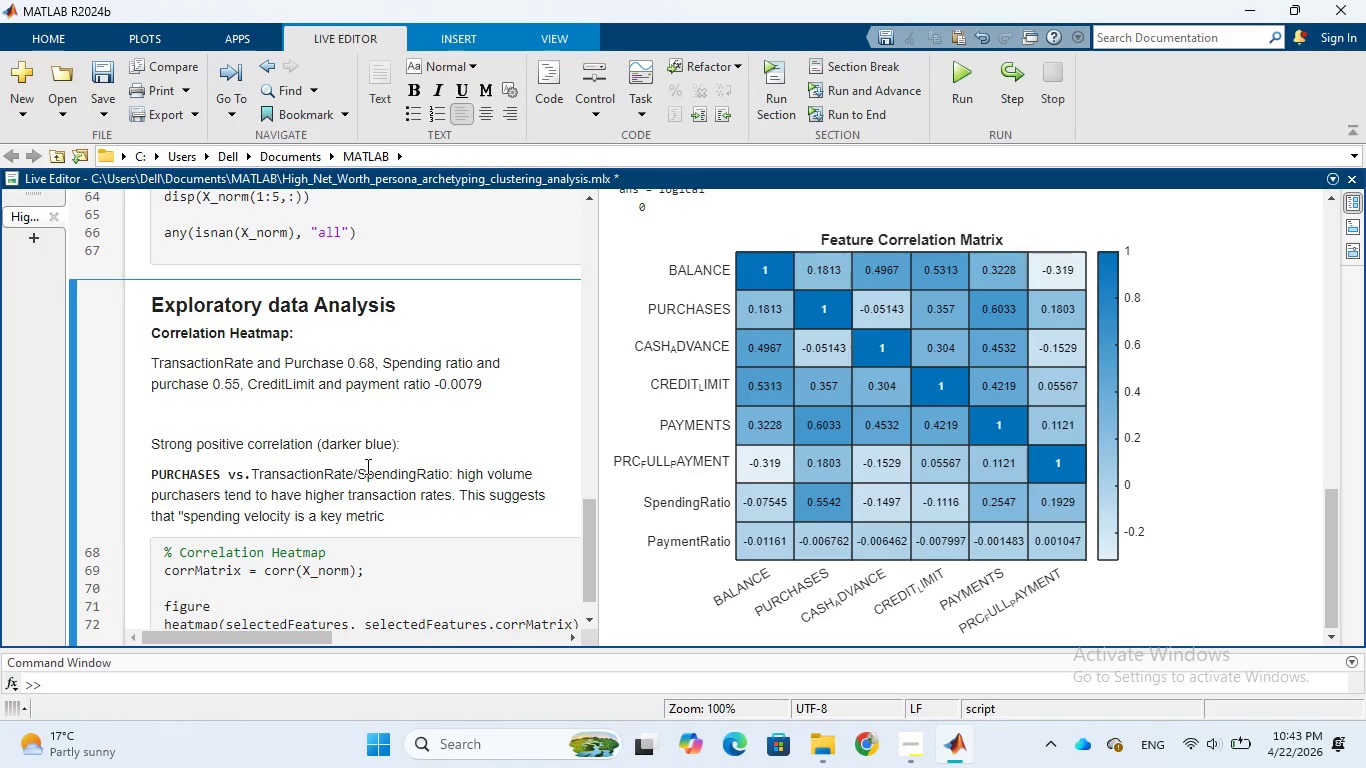 
wait(6.09)
 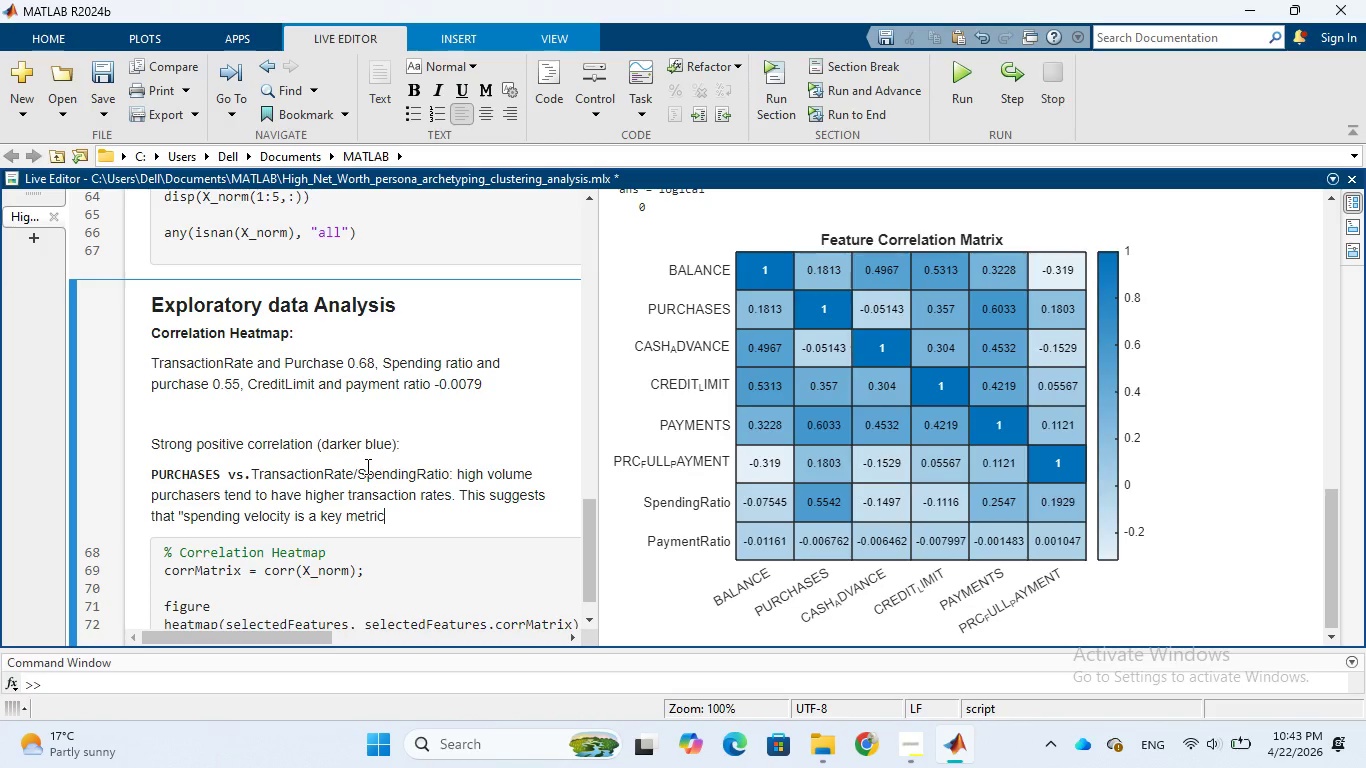 
type( for h personas)
 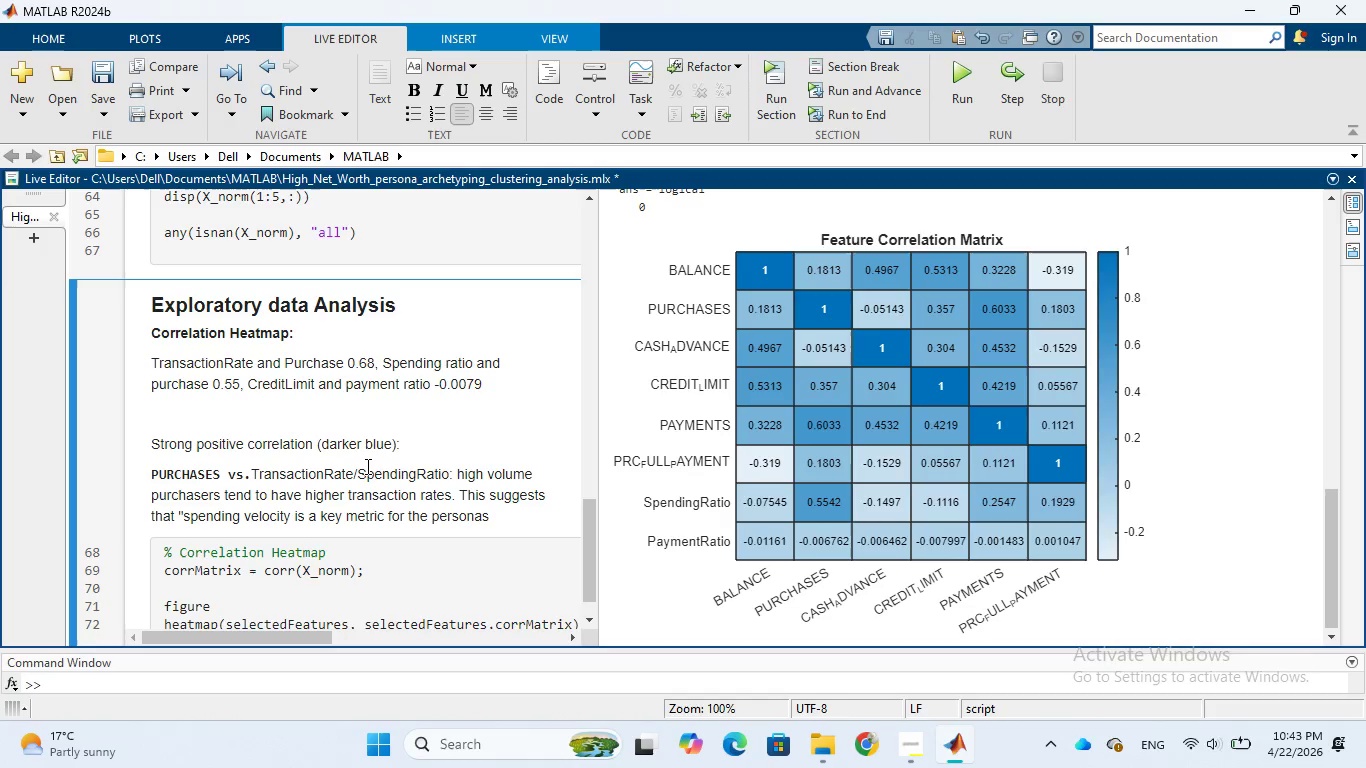 
hold_key(key=T, duration=0.34)
 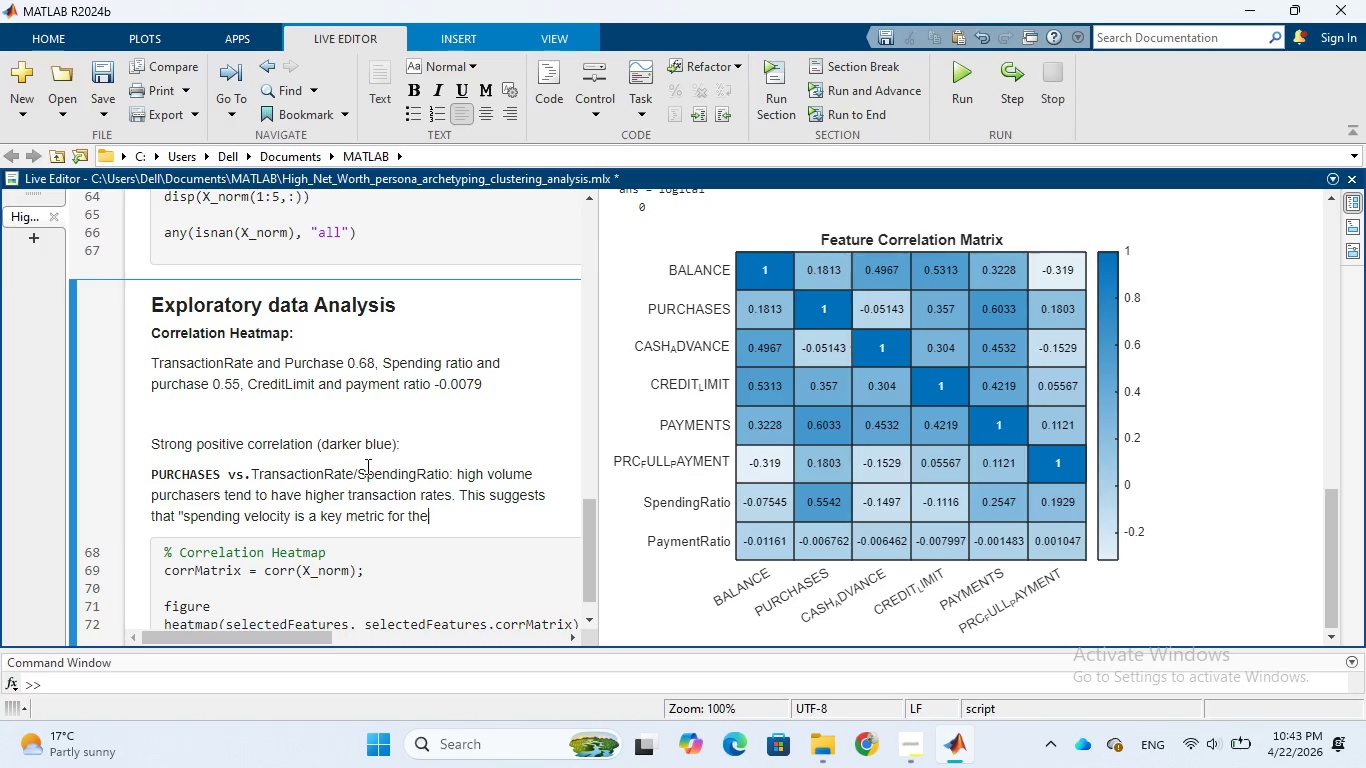 
key(Enter)
 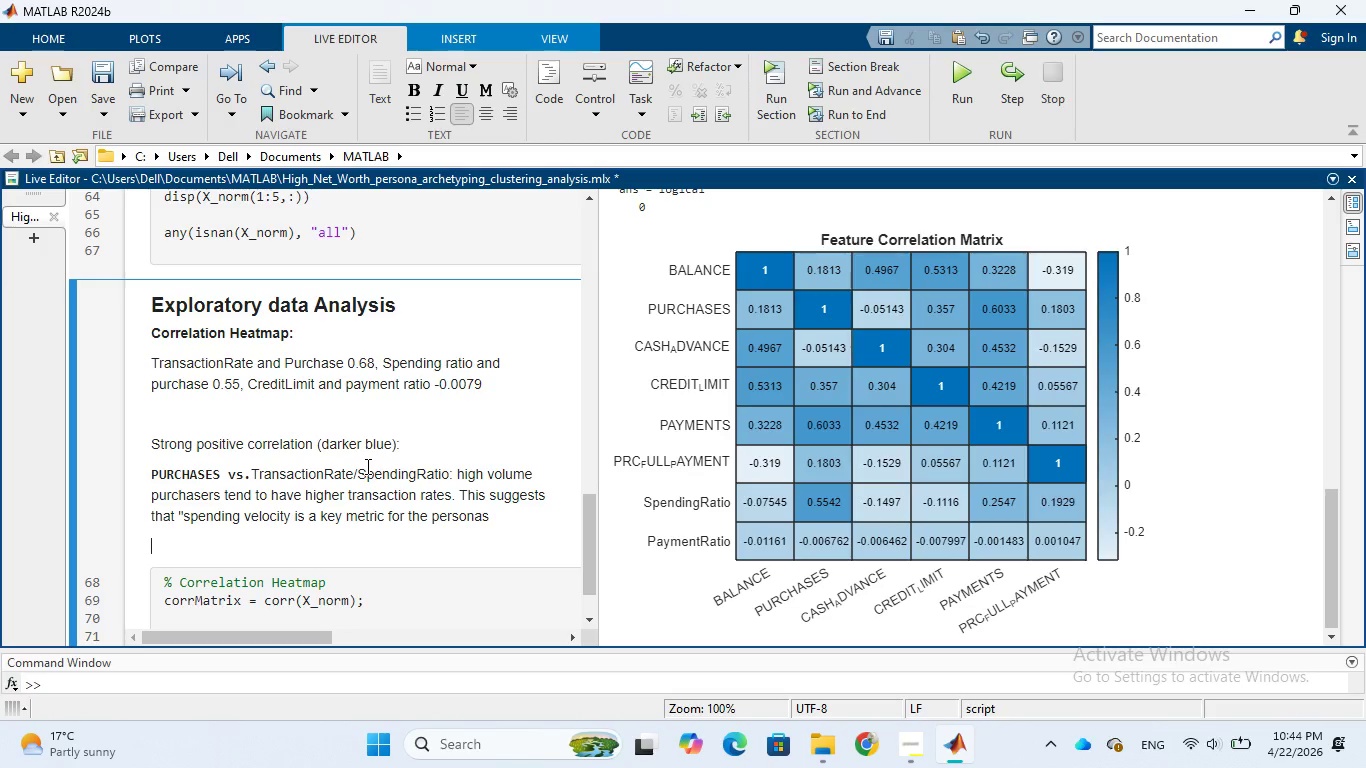 
wait(75.11)
 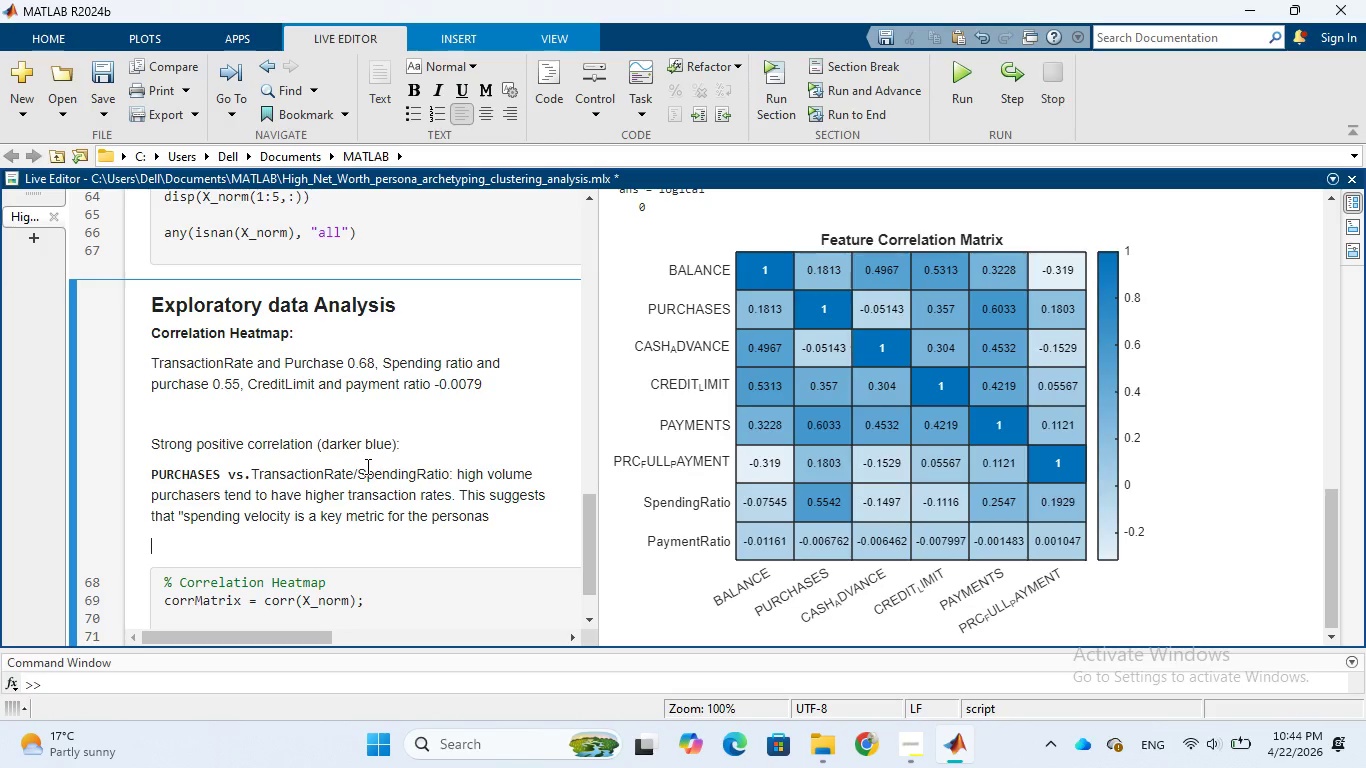 
type(the value)
 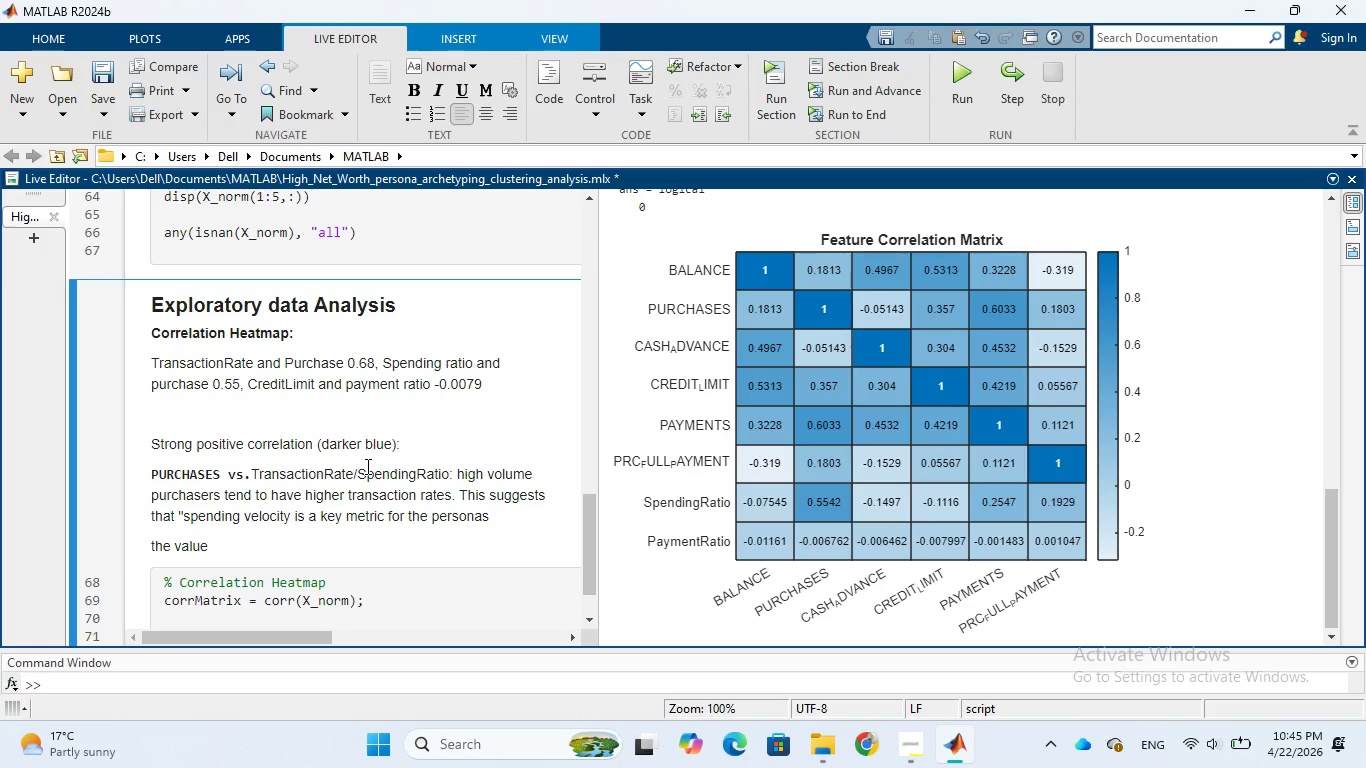 
wait(9.77)
 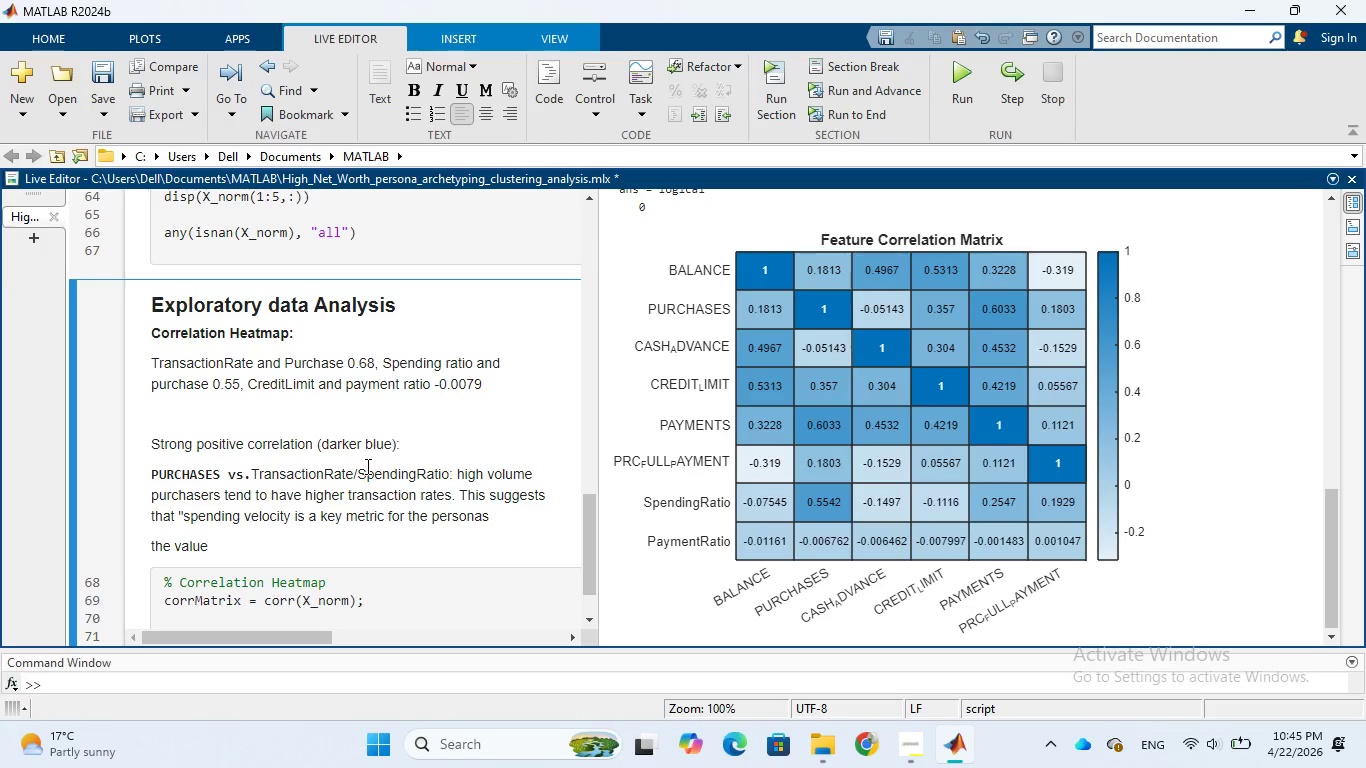 
type(0.8)
key(Backspace)
type(6867)
 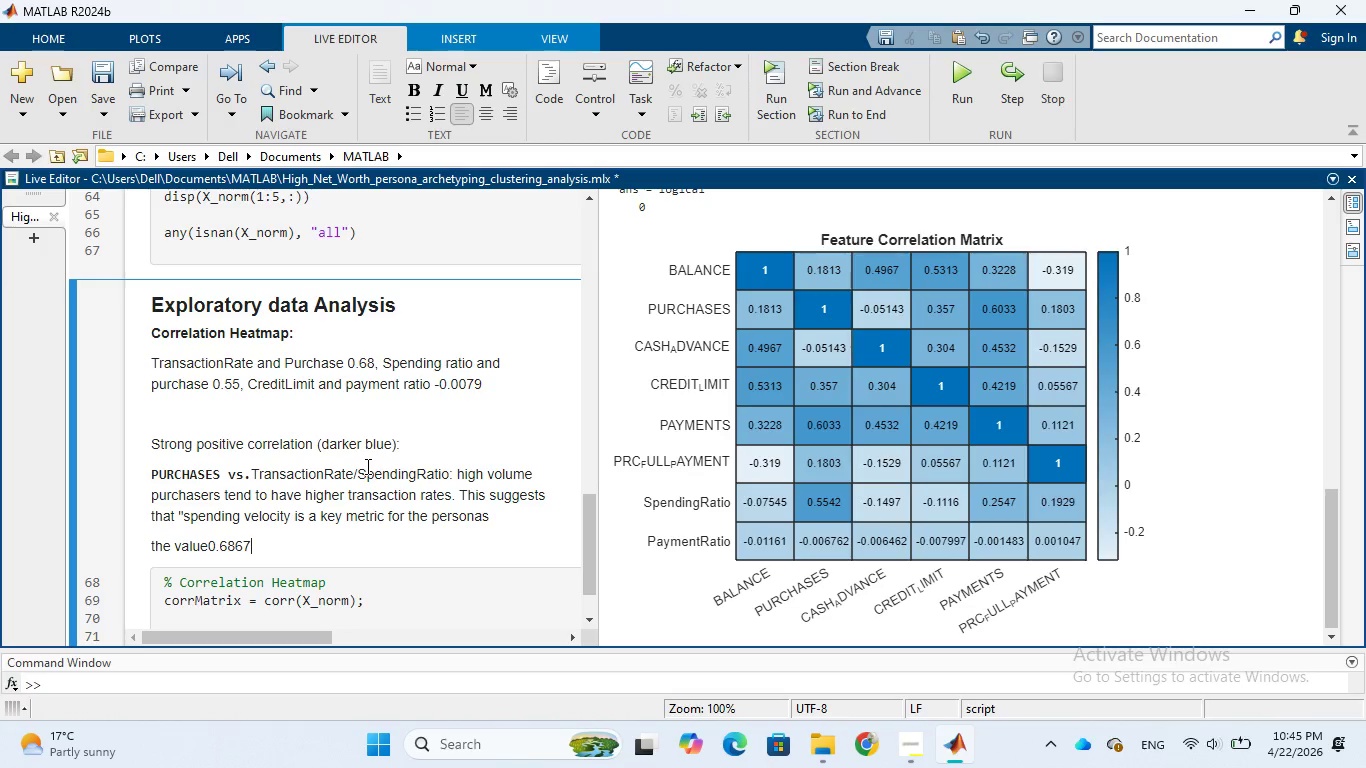 
wait(40.58)
 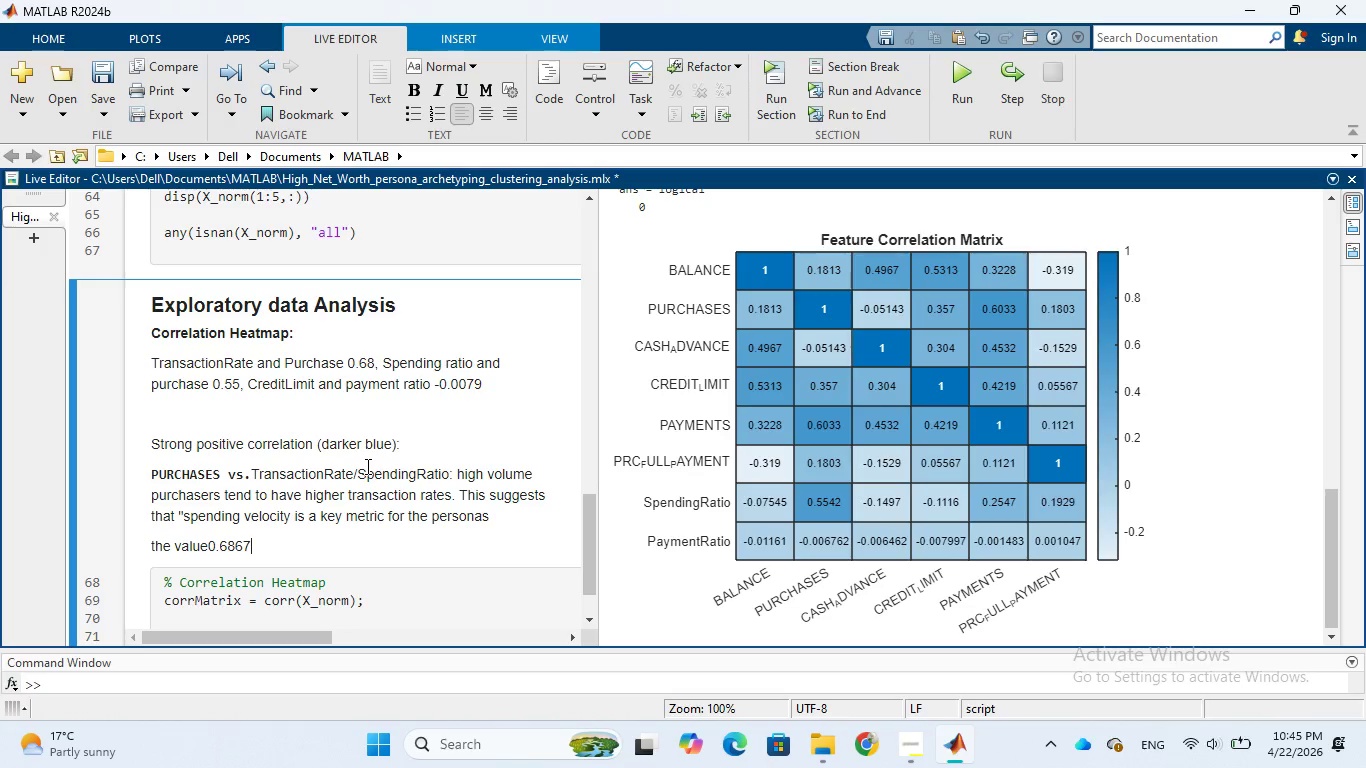 
type(, help)
key(Backspace)
key(Backspace)
key(Backspace)
key(Backspace)
type(strong correlation)
 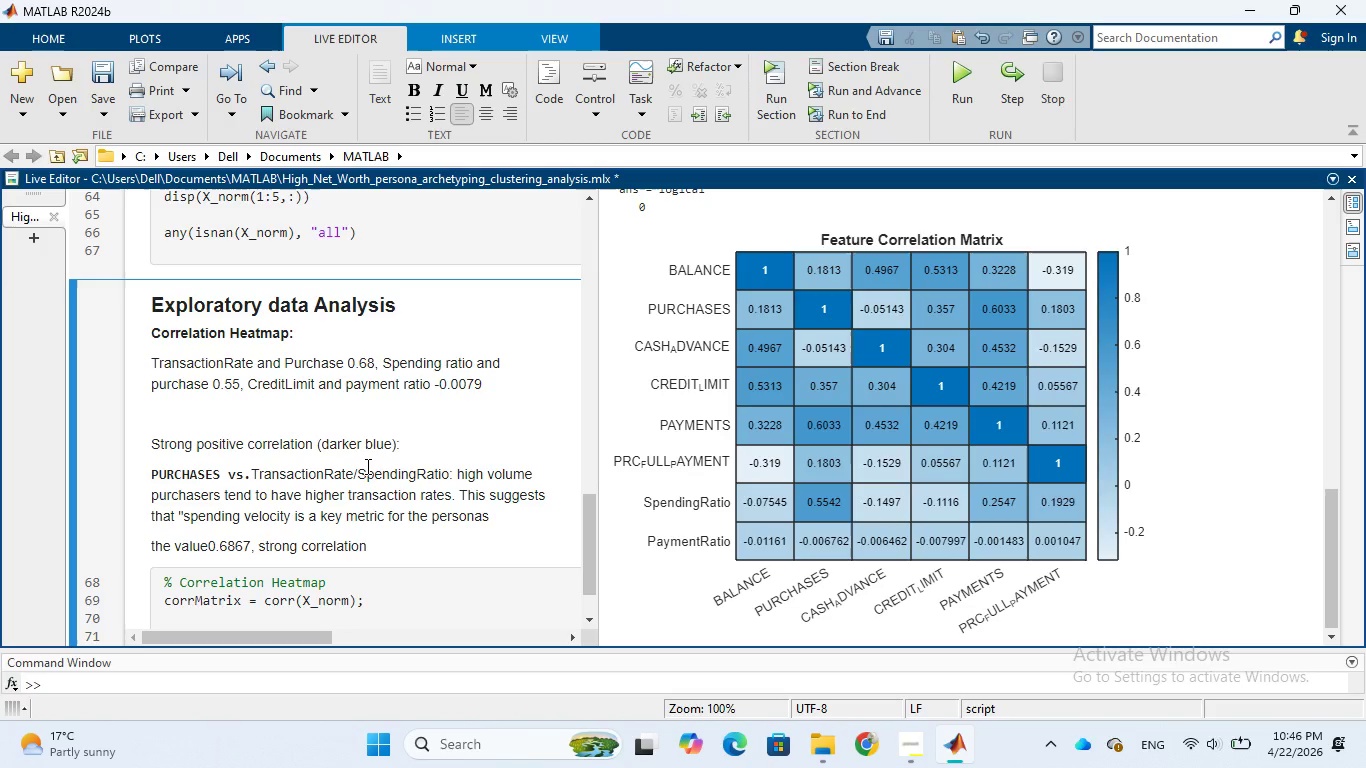 
type(, this helps)
 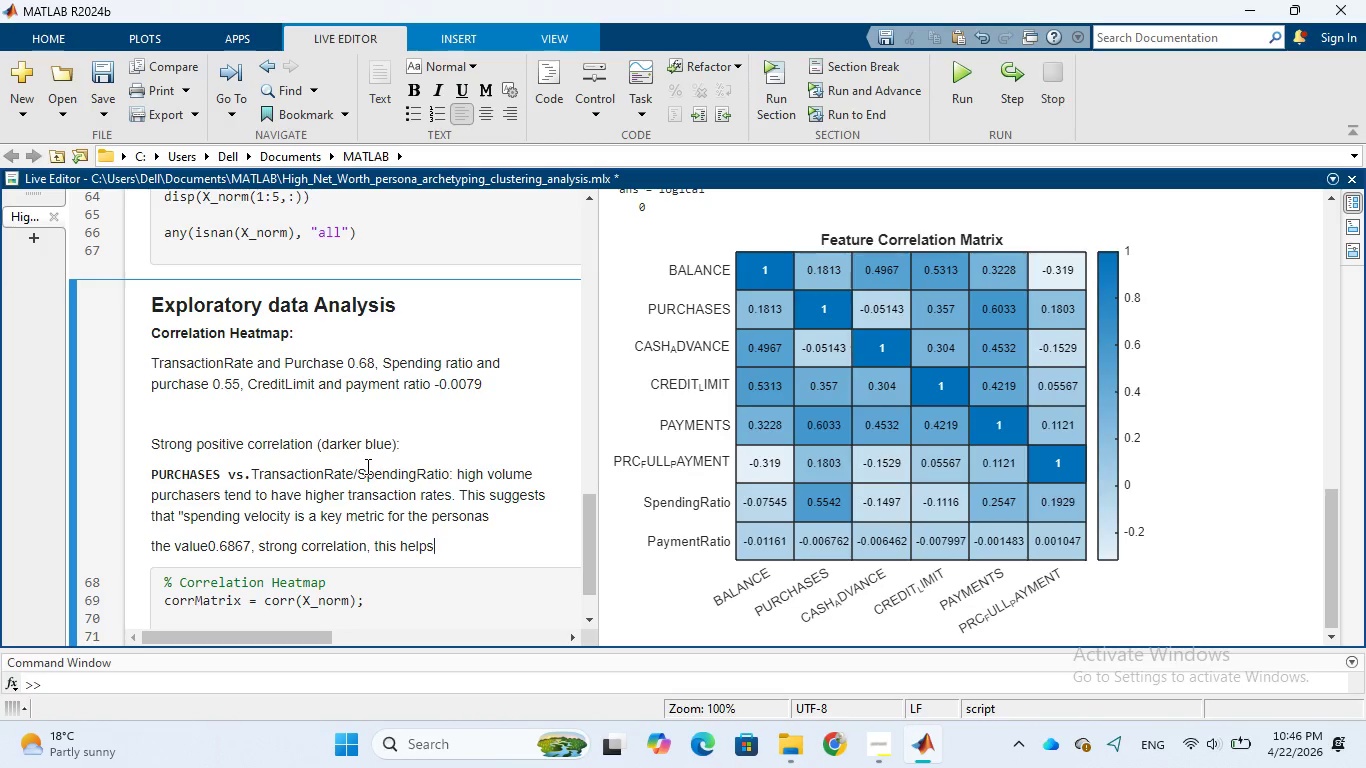 
wait(6.44)
 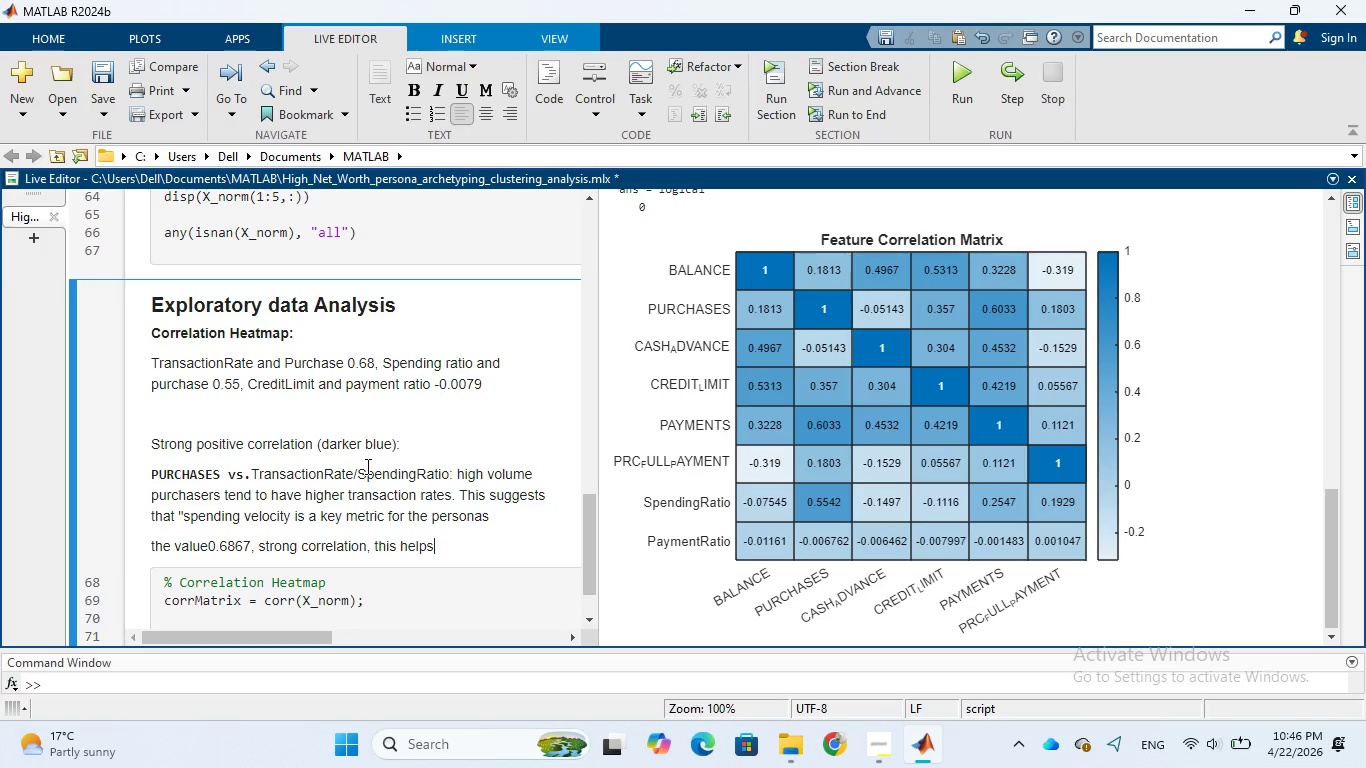 
type( us define)
 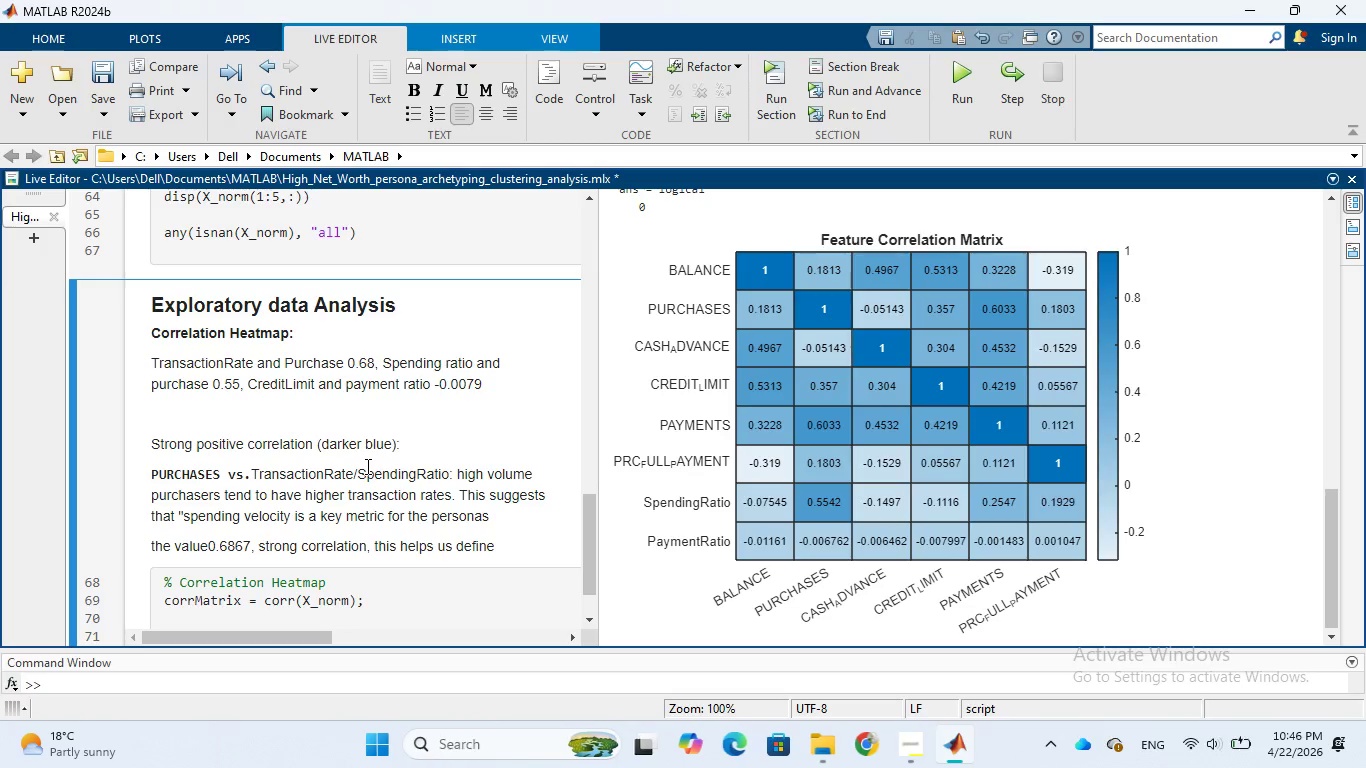 
type( the active transactor)
 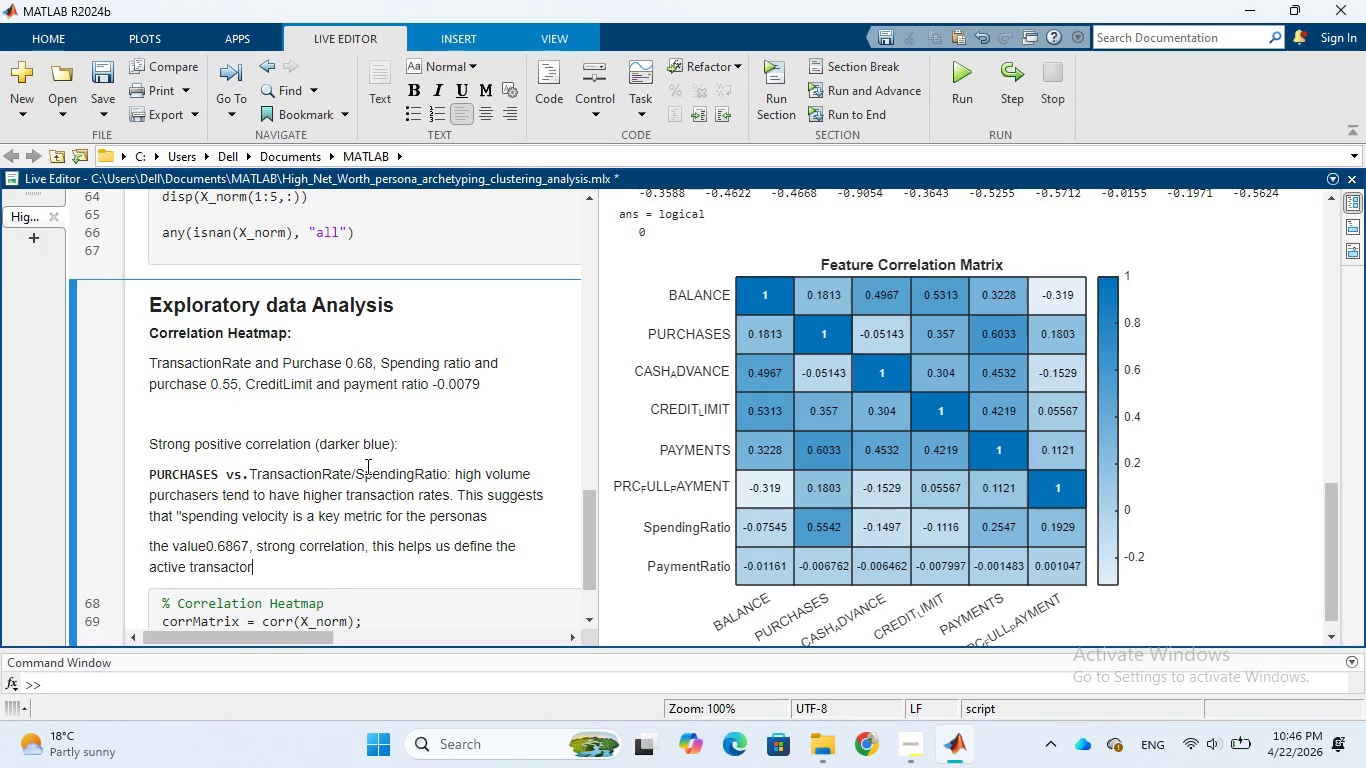 
wait(13.62)
 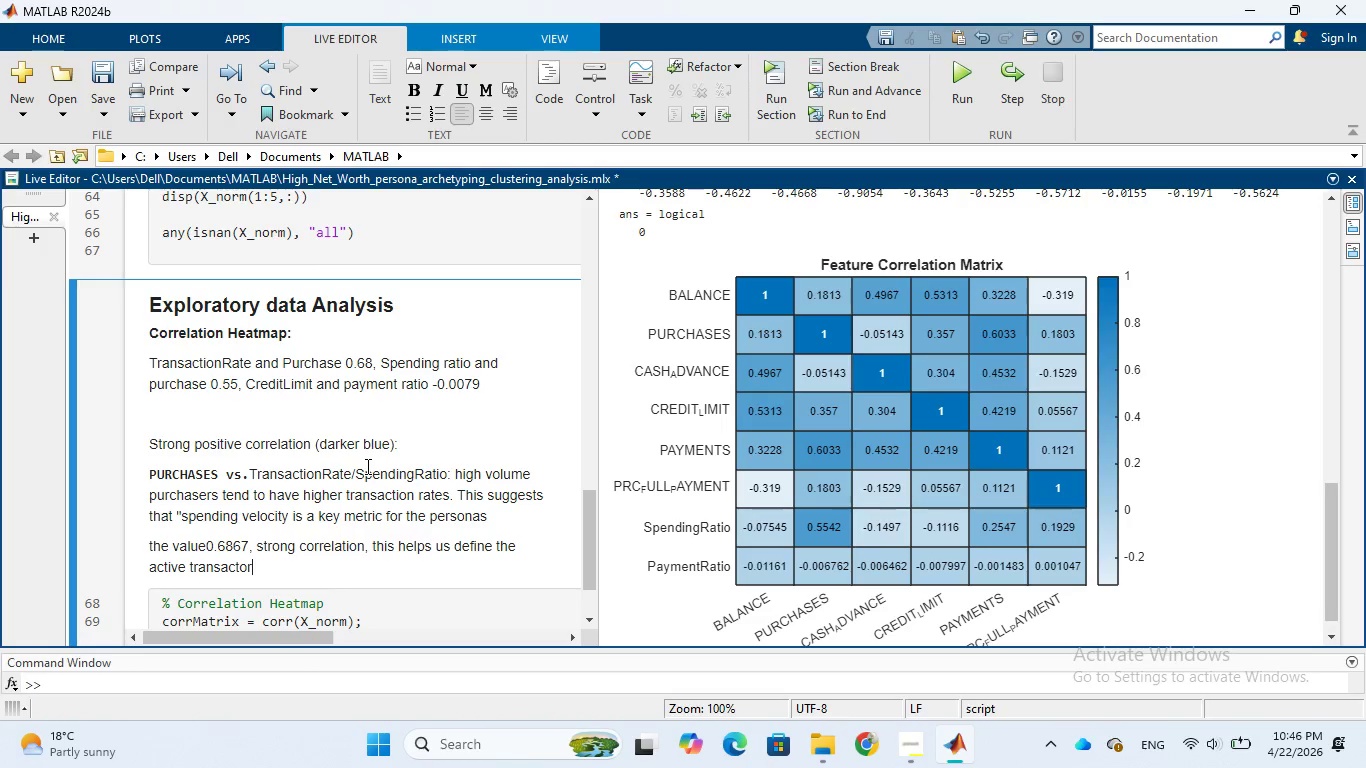 
type(. This archetype is not just making)
 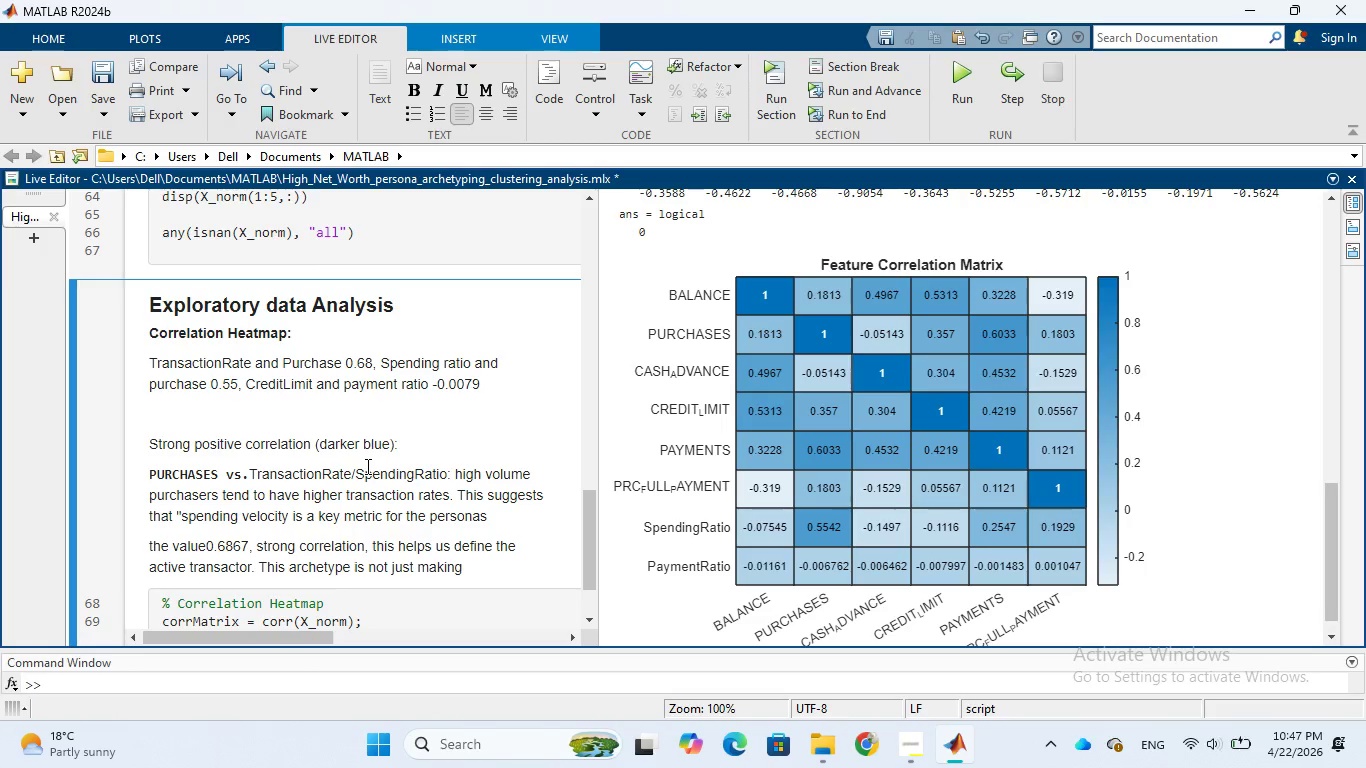 
wait(14.51)
 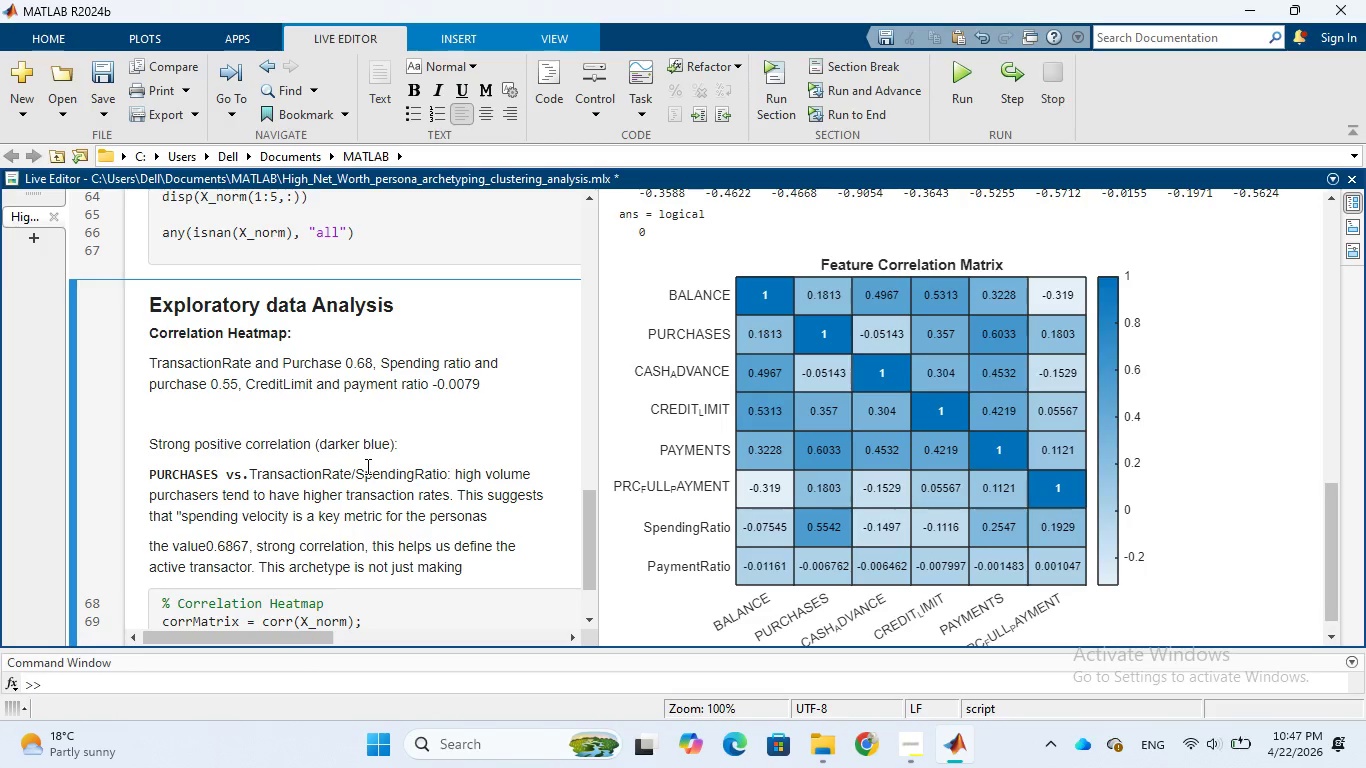 
type( one-off)
 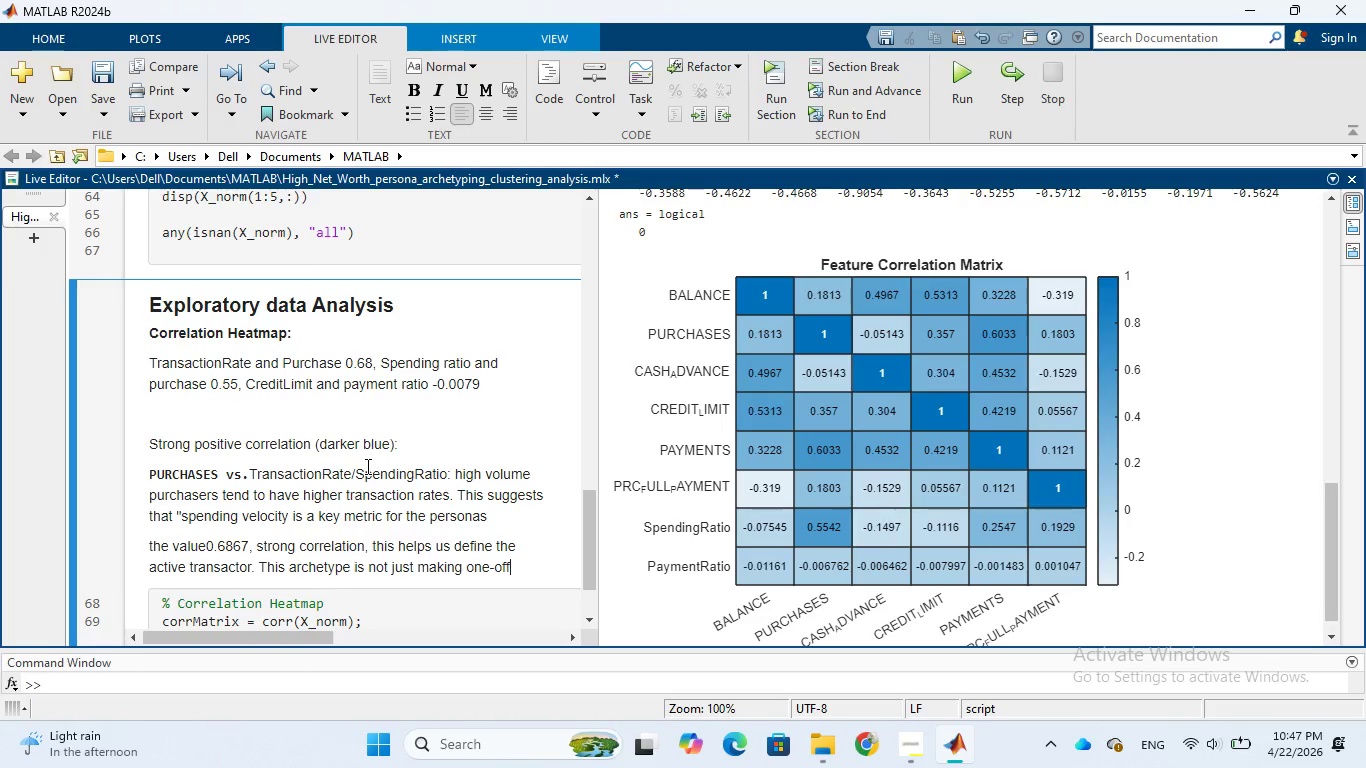 
type( lage )
 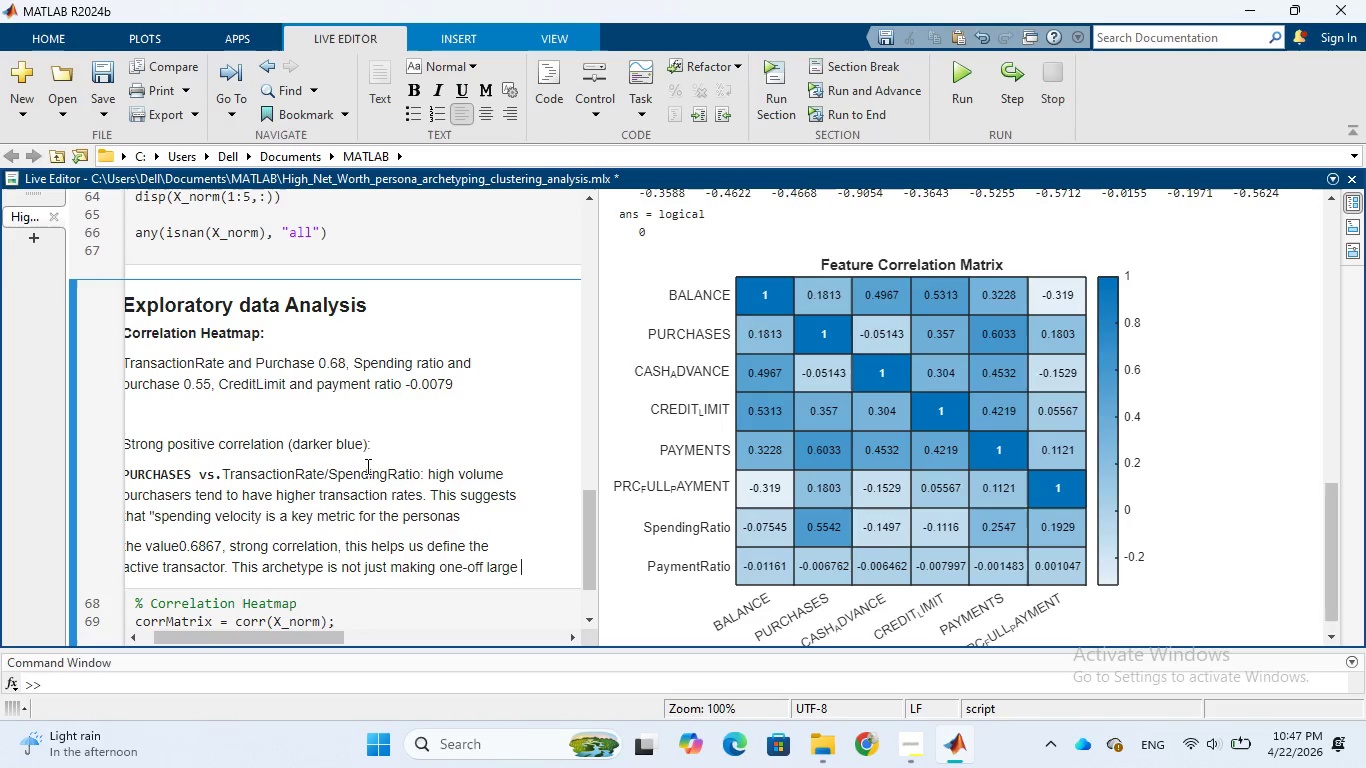 
hold_key(key=R, duration=0.34)
 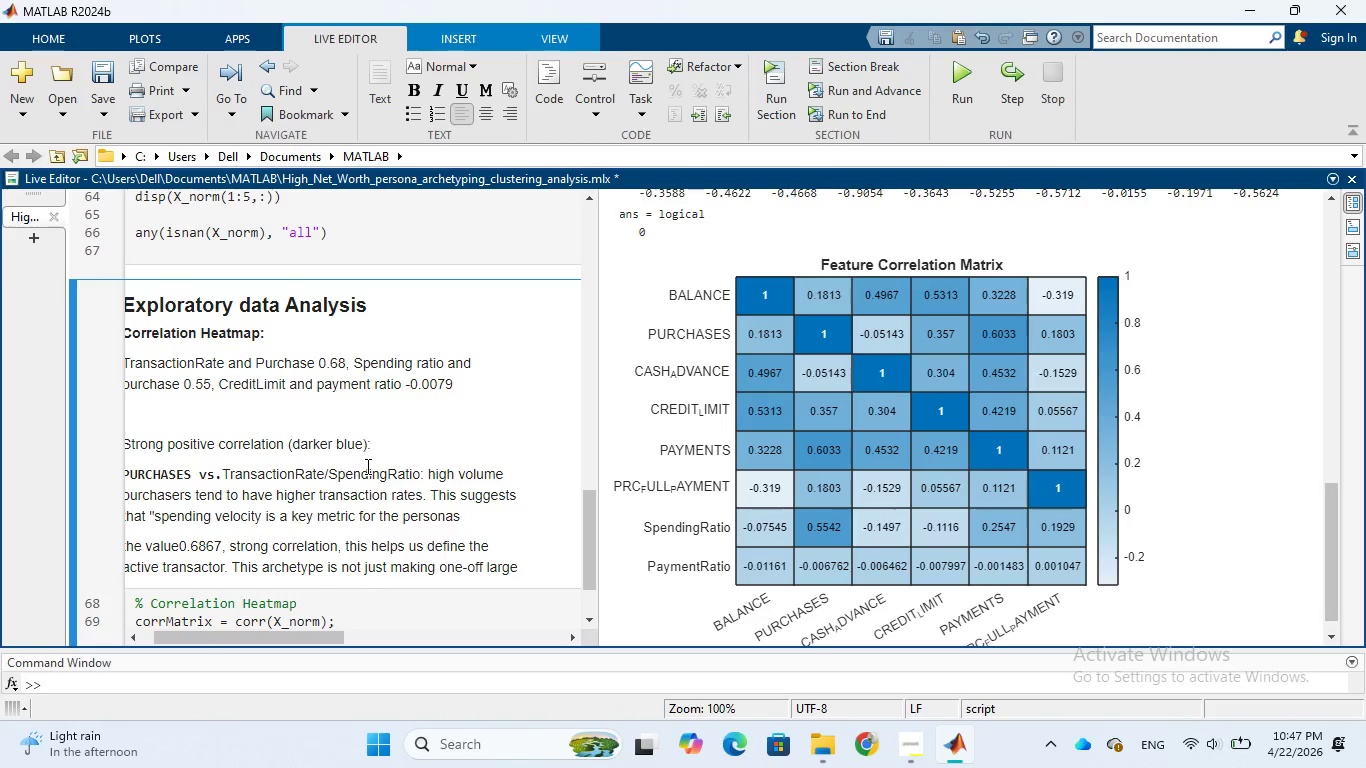 
type(lexury purchases)
 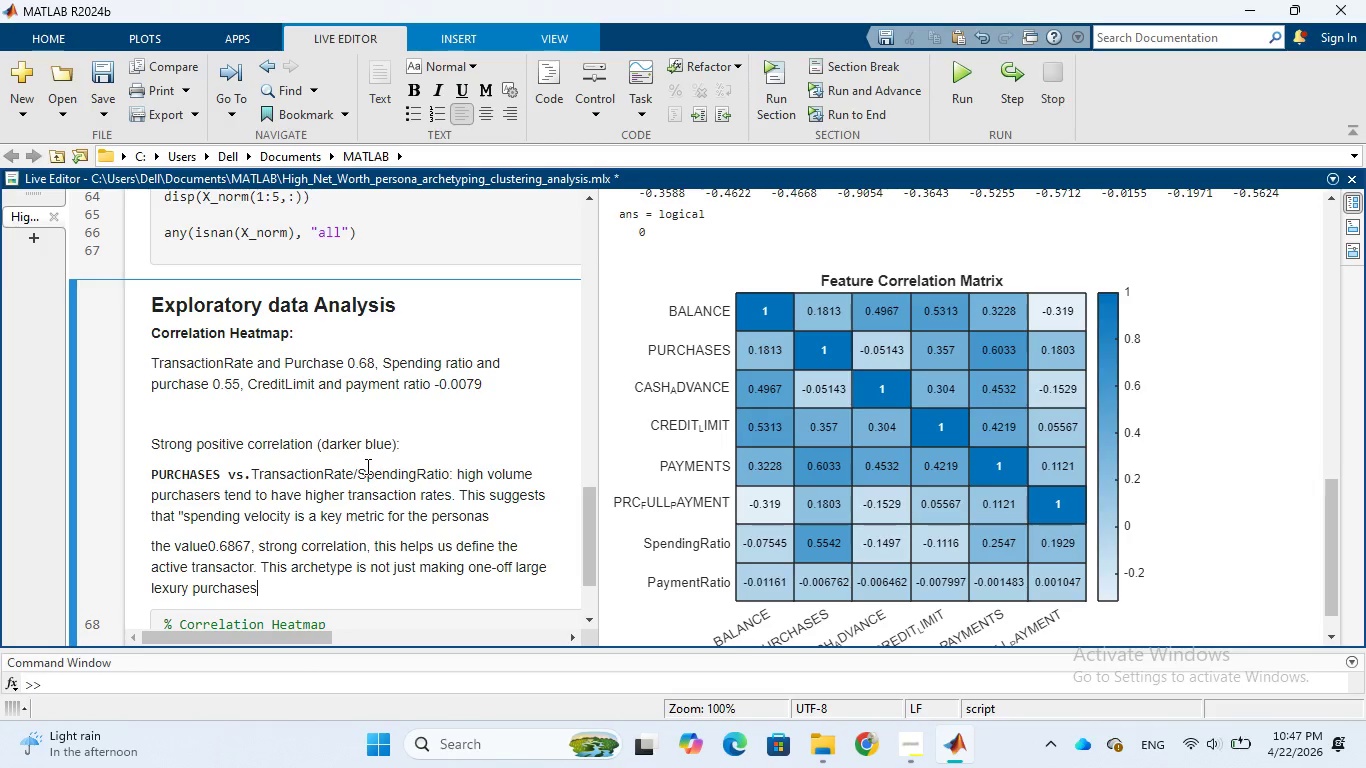 
type(, they are consistently)
 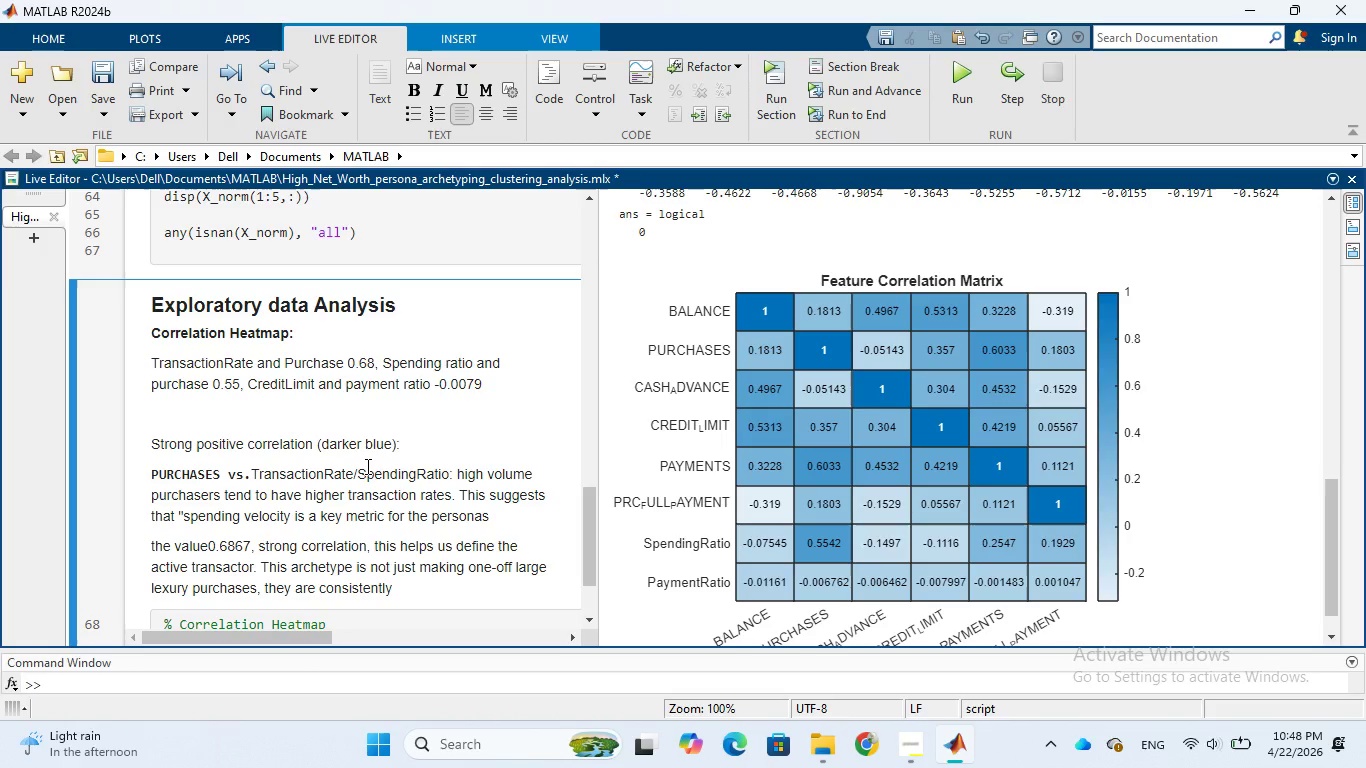 
wait(7.55)
 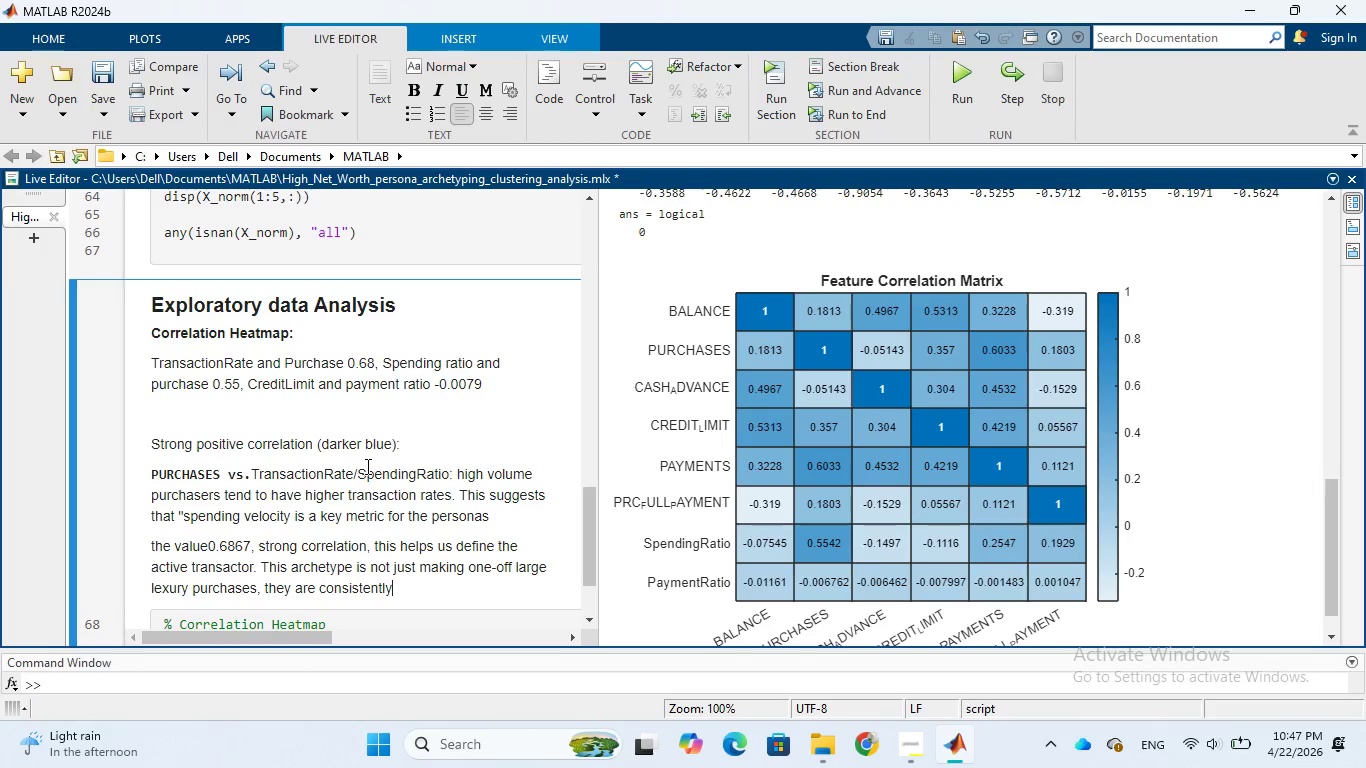 
type(using )
 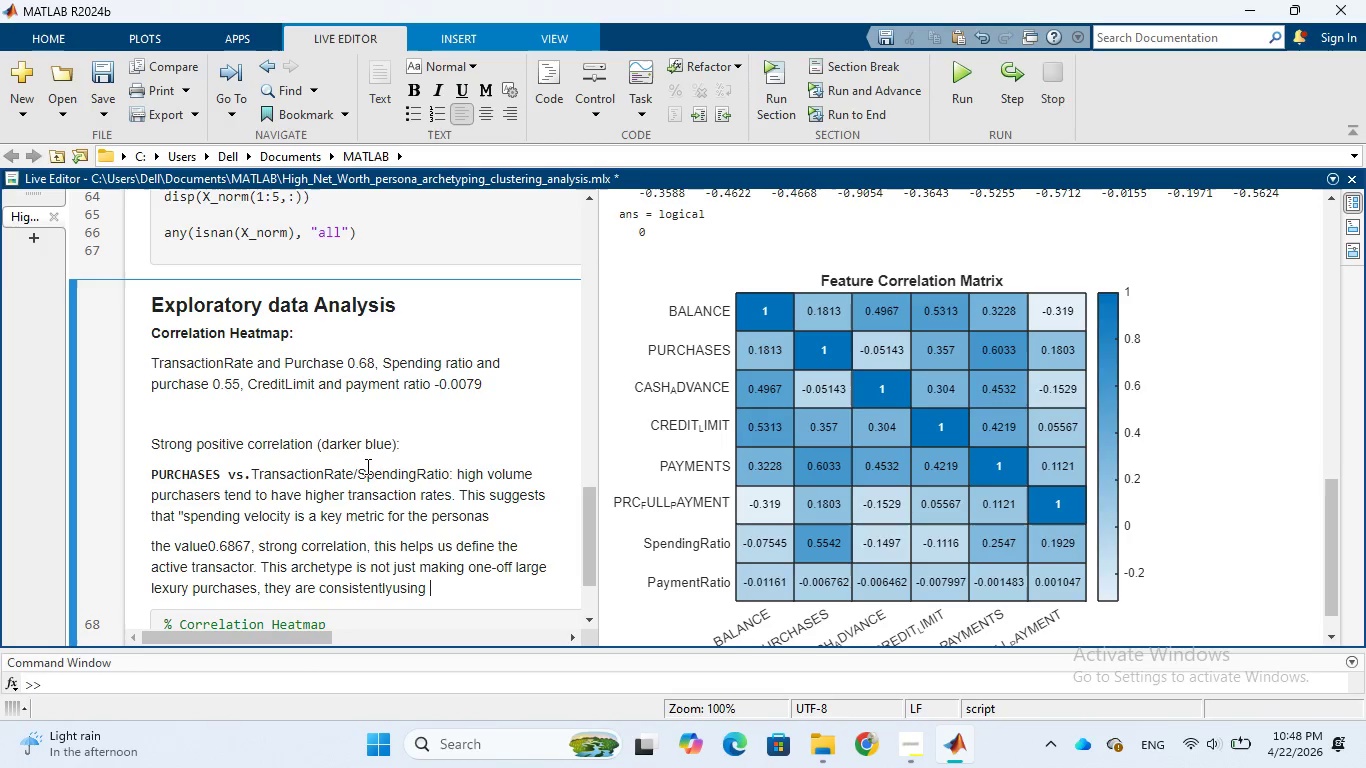 
key(ArrowLeft)
 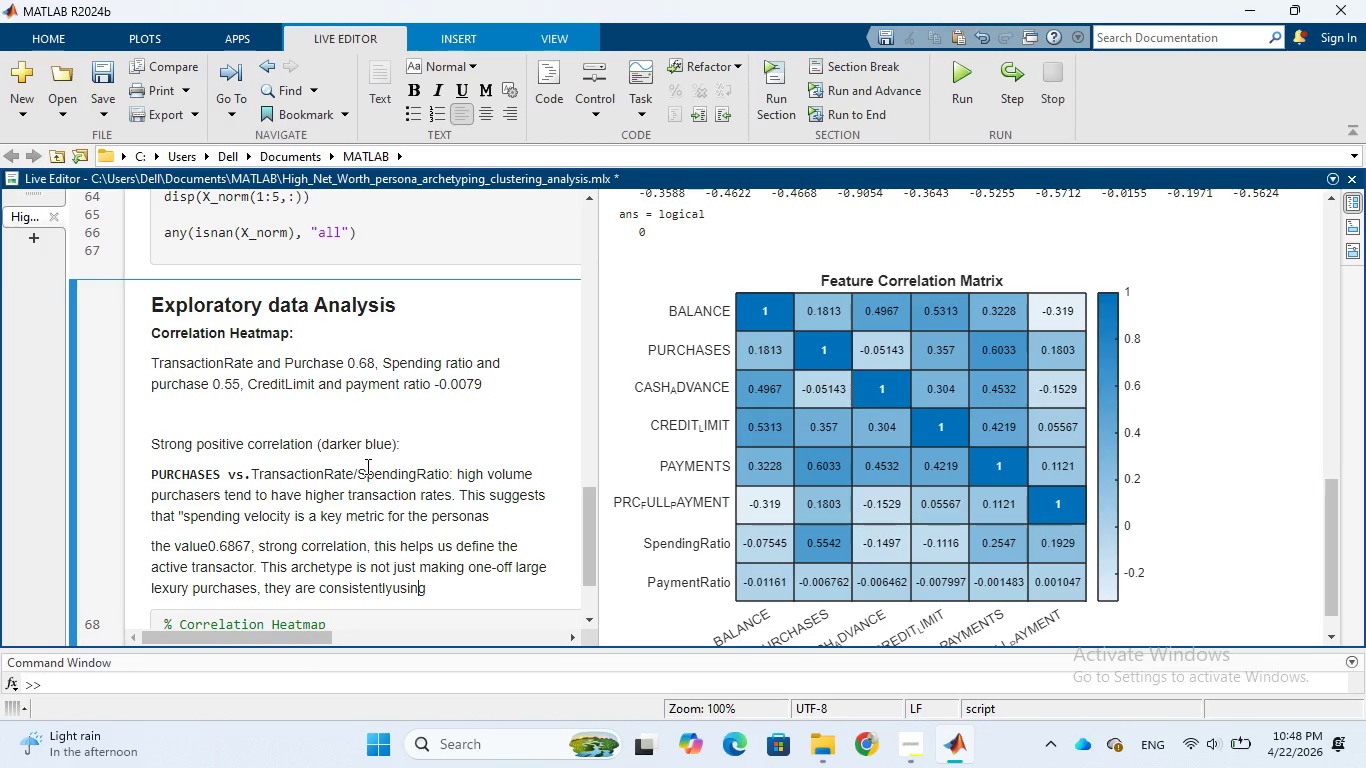 
key(ArrowLeft)
 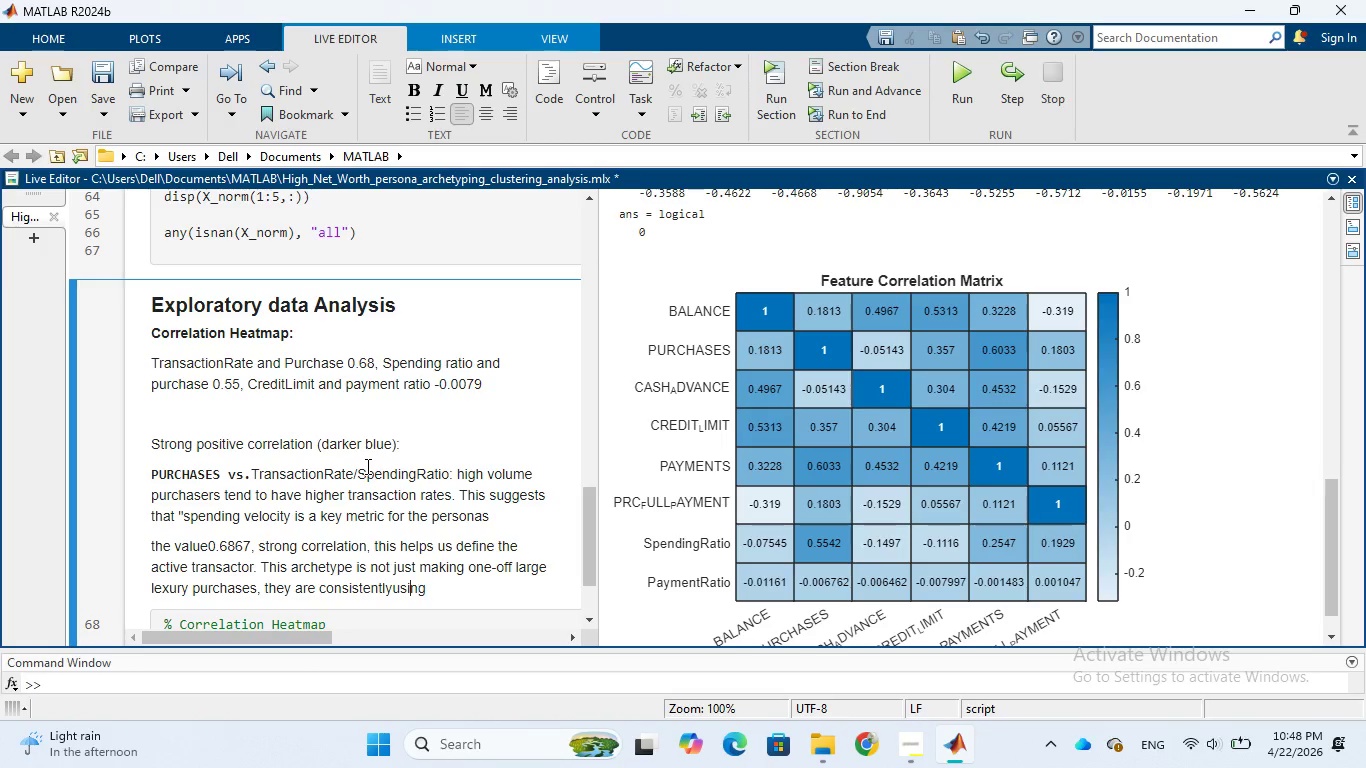 
key(ArrowLeft)
 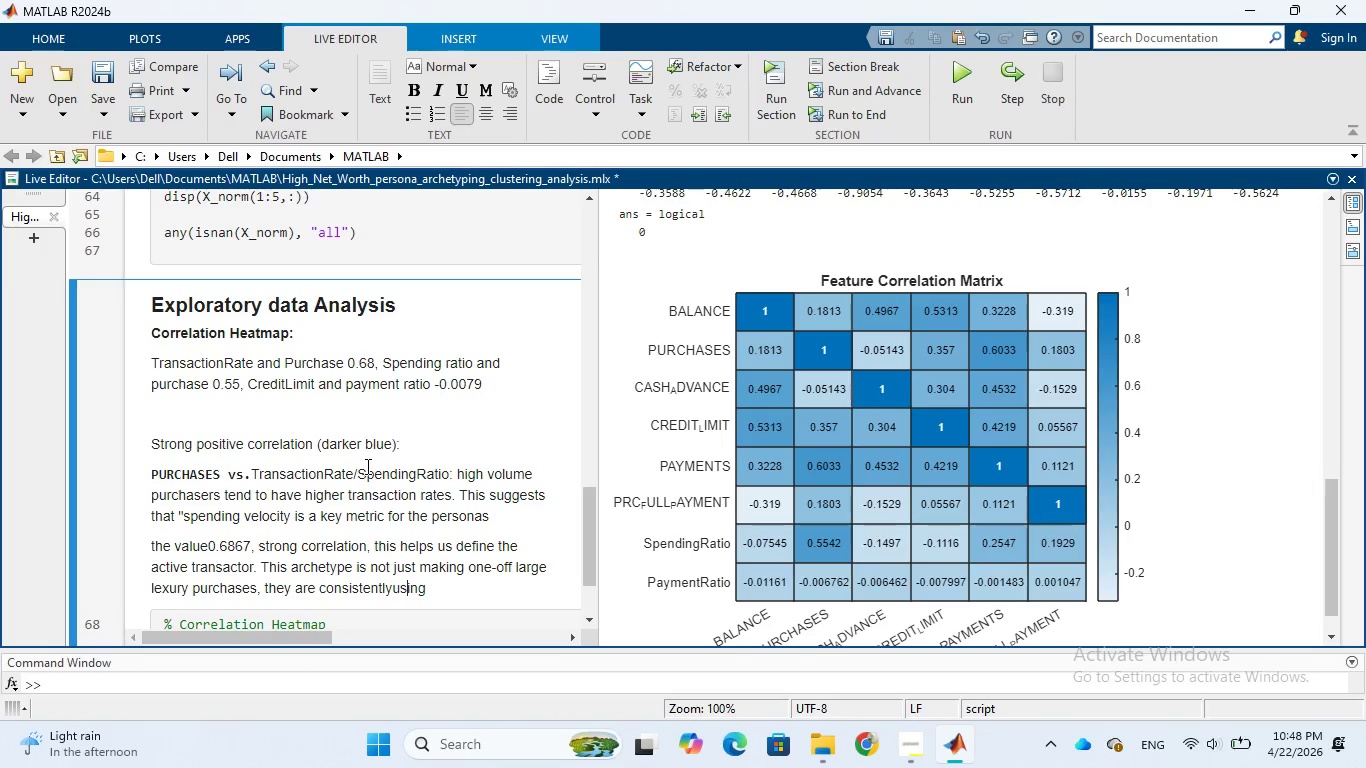 
key(ArrowLeft)
 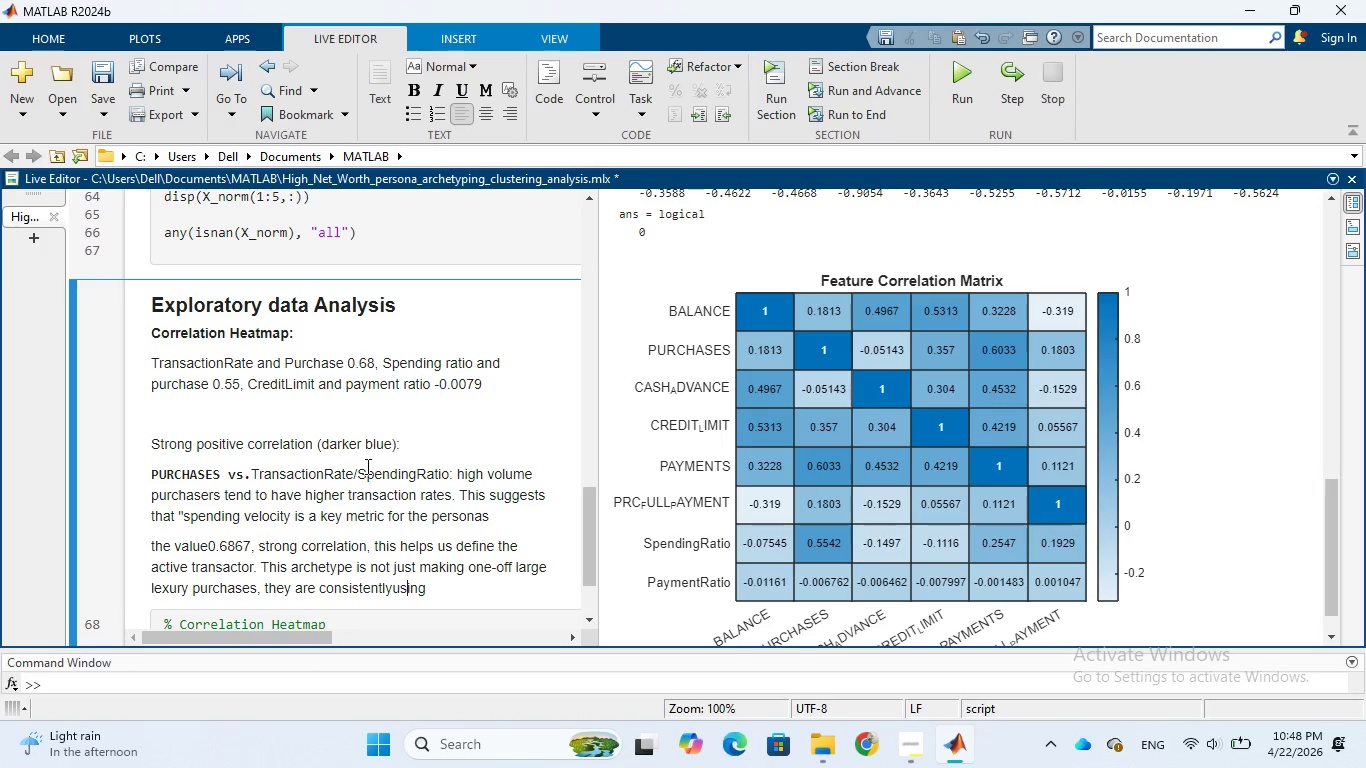 
key(ArrowLeft)
 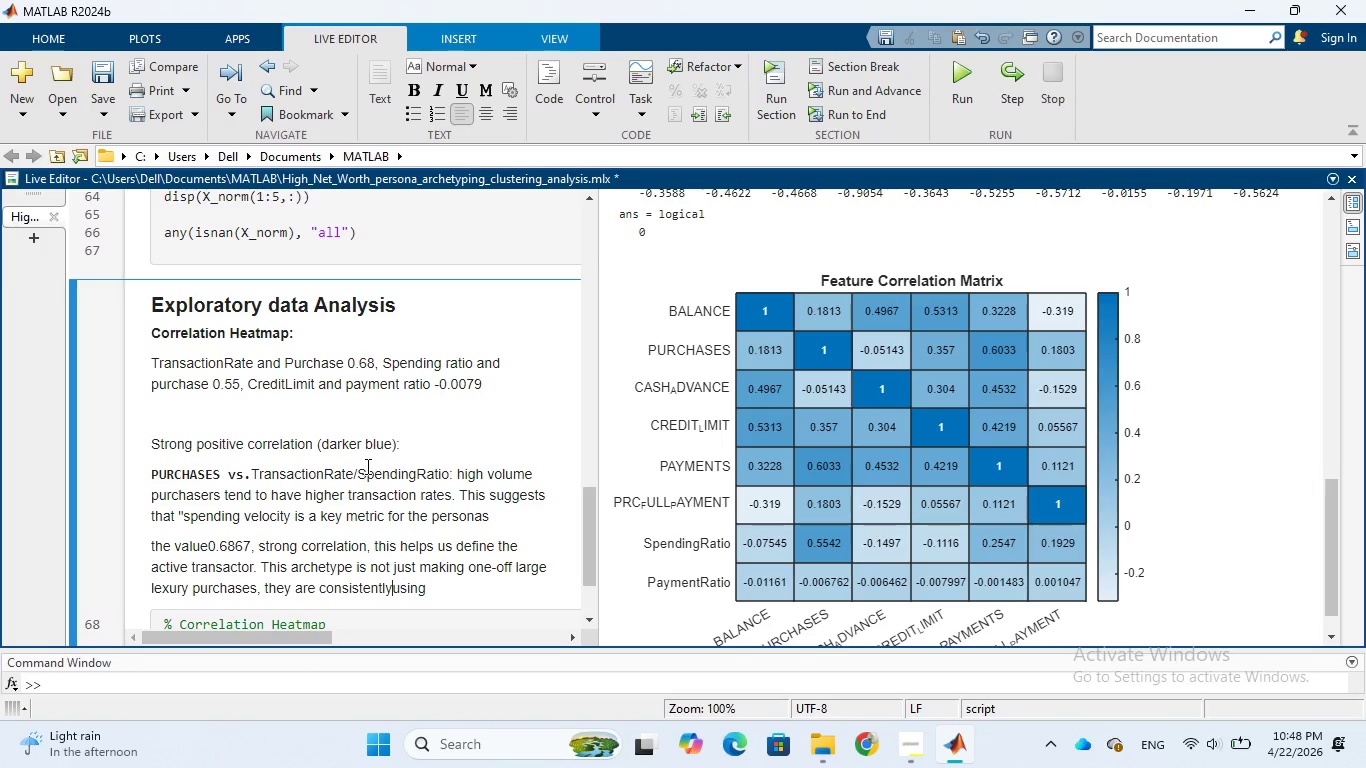 
key(ArrowLeft)
 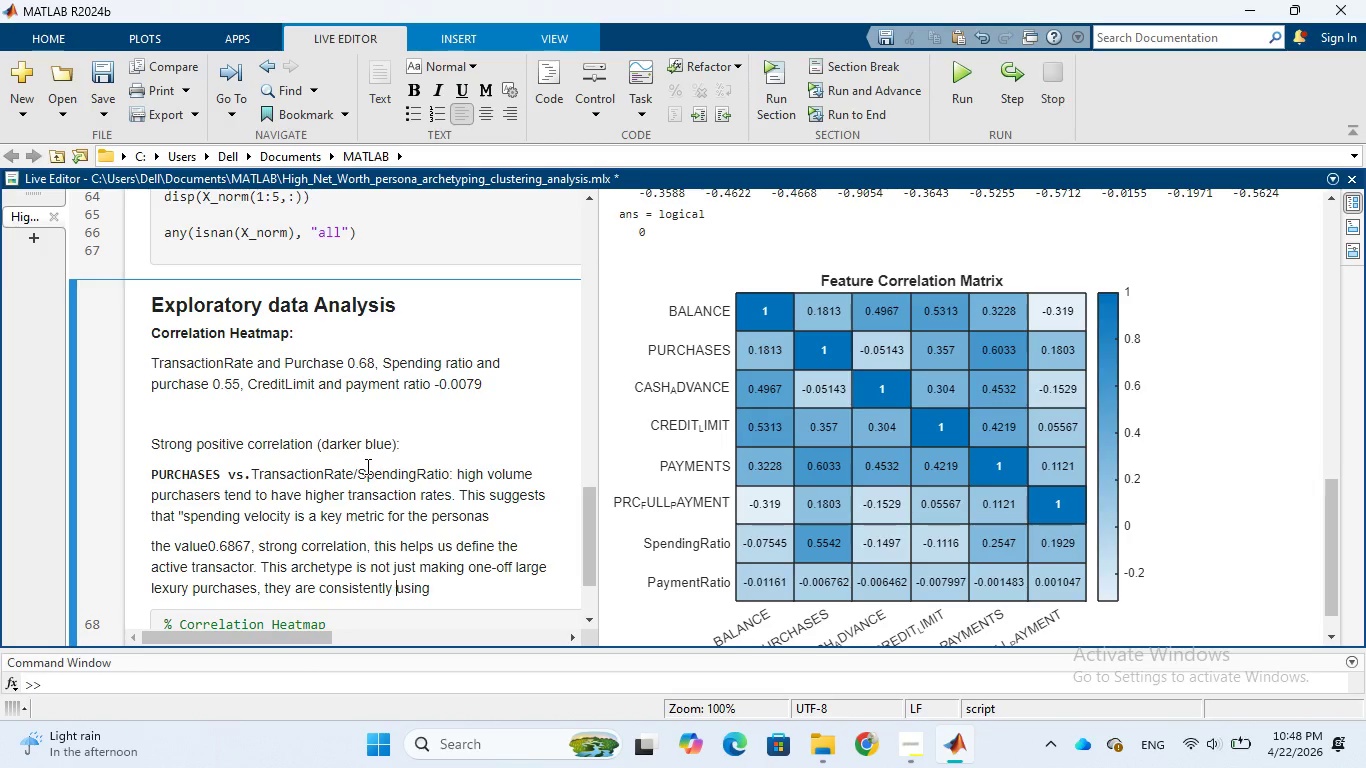 
key(Space)
 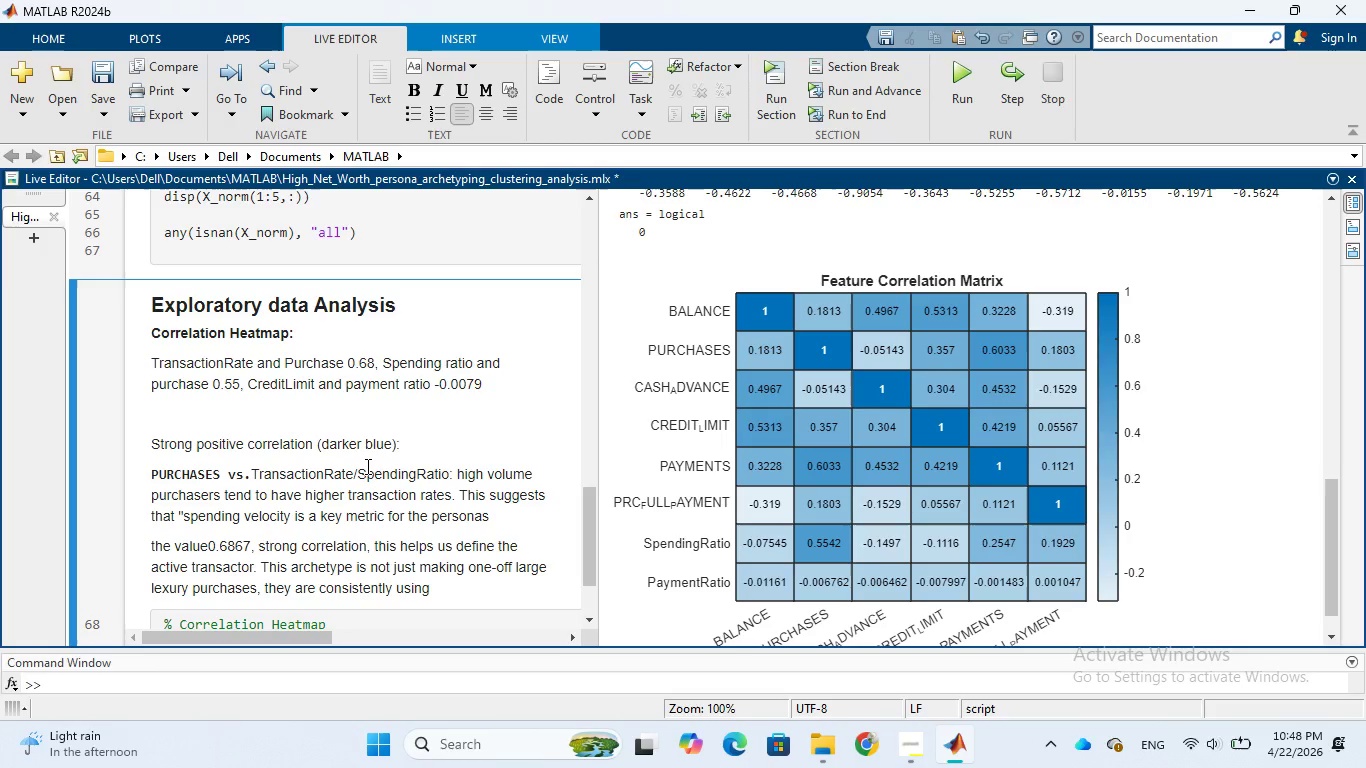 
key(ArrowRight)
 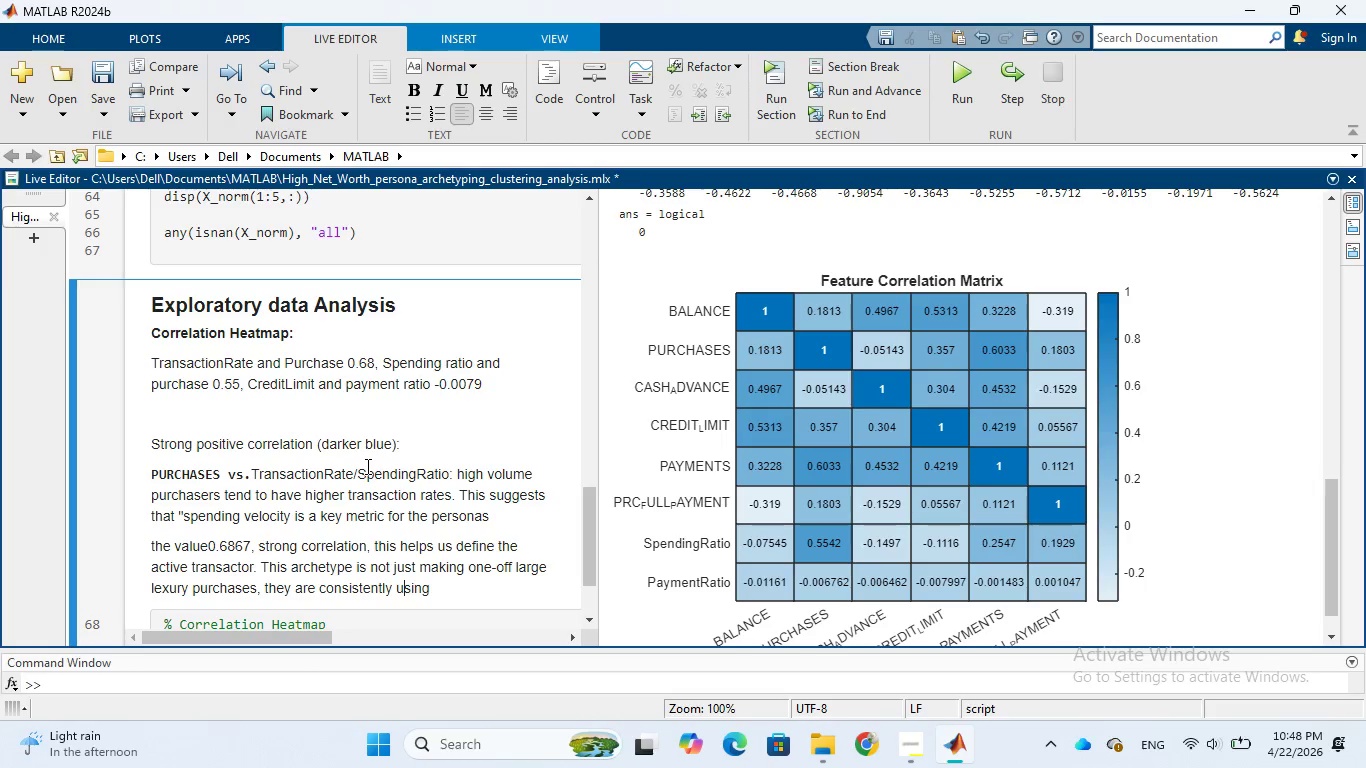 
key(ArrowRight)
 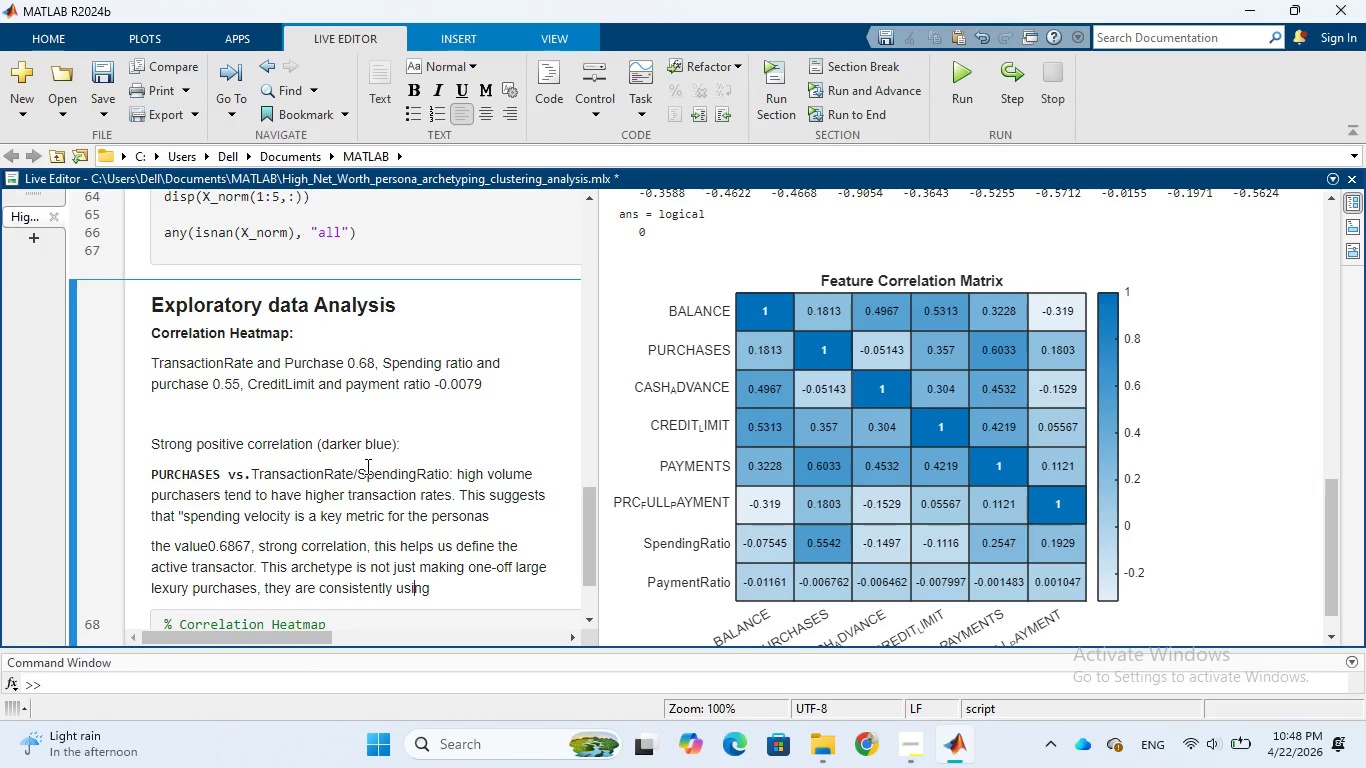 
key(ArrowRight)
 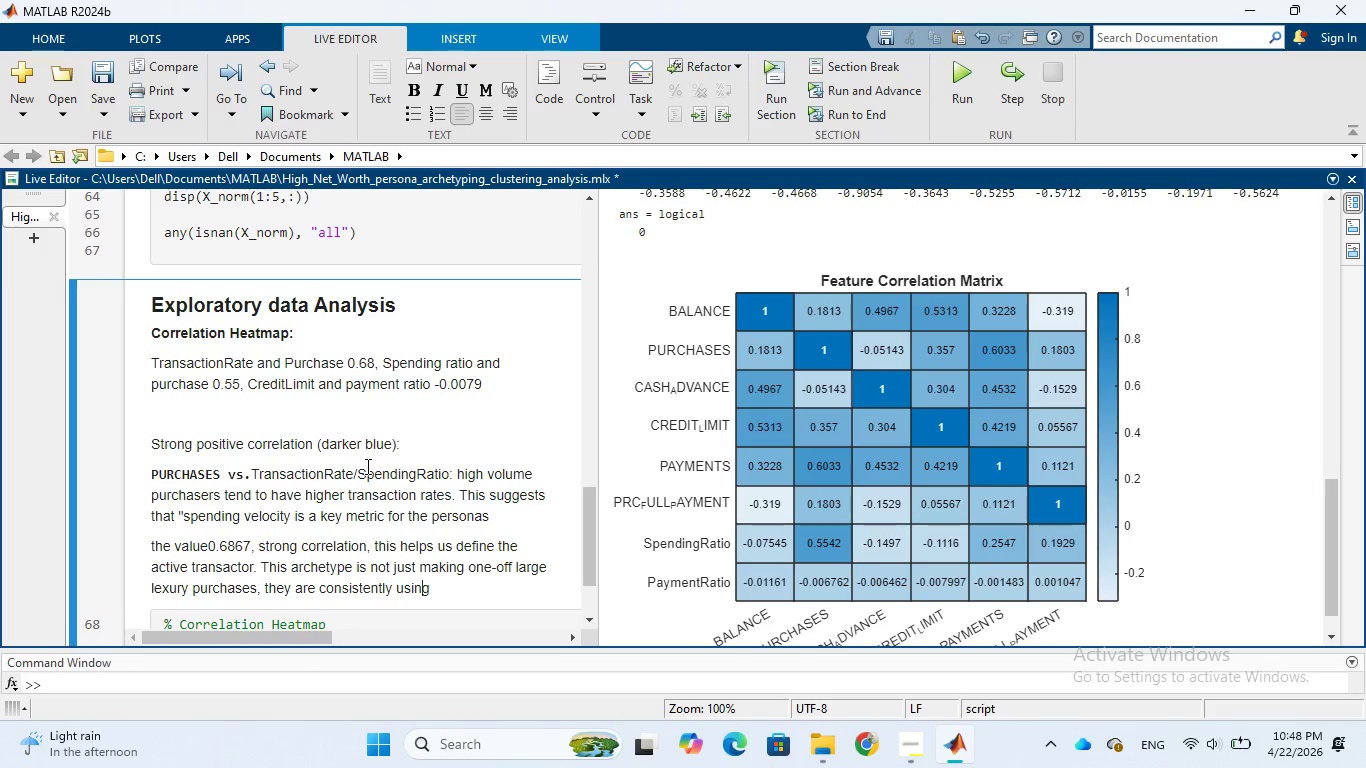 
key(ArrowRight)
 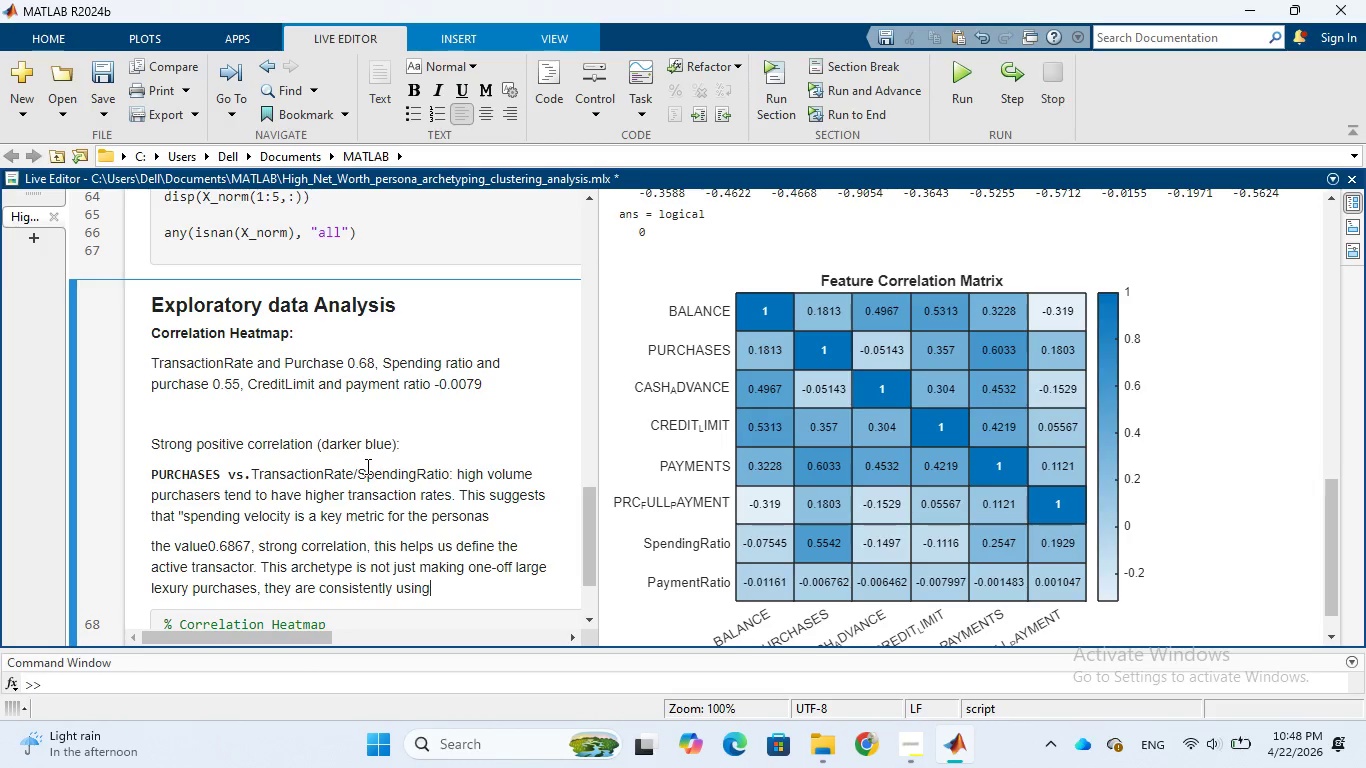 
key(ArrowRight)
 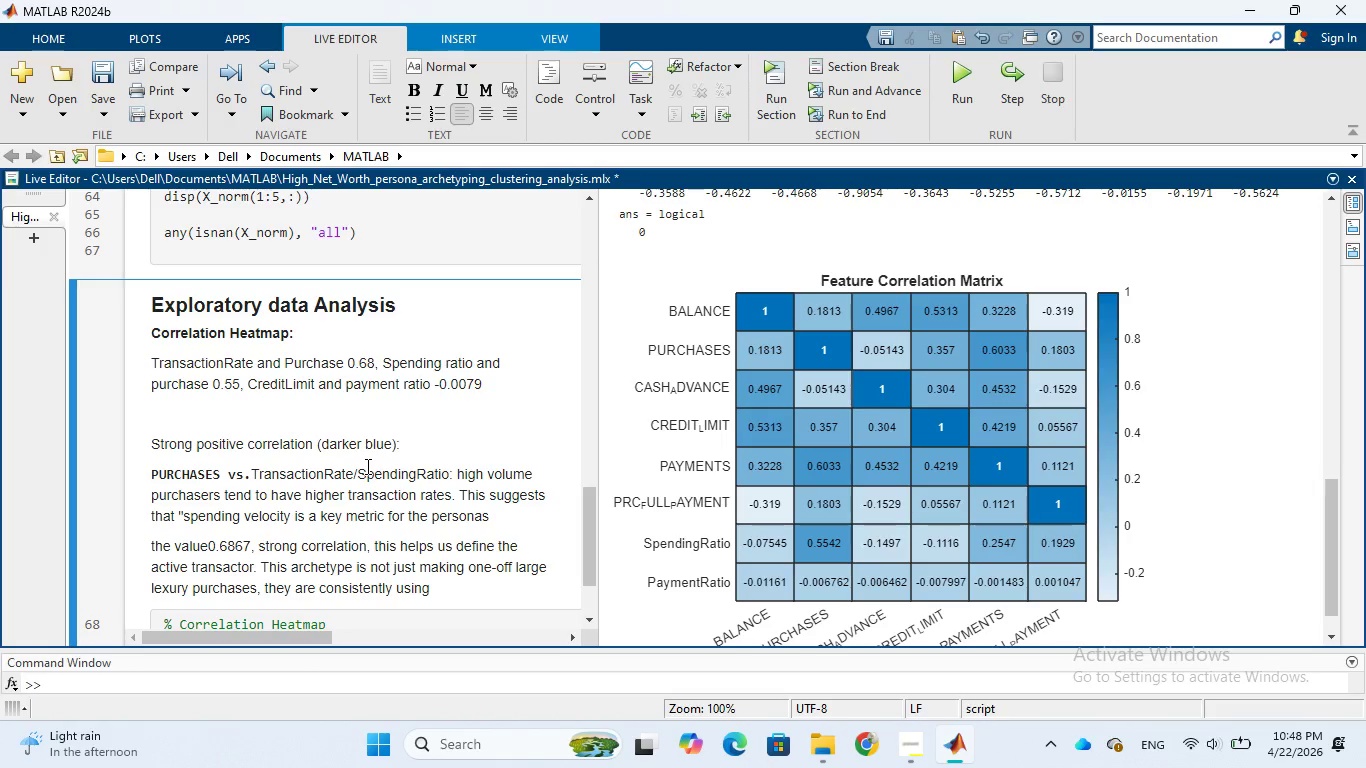 
type( their credit)
 